 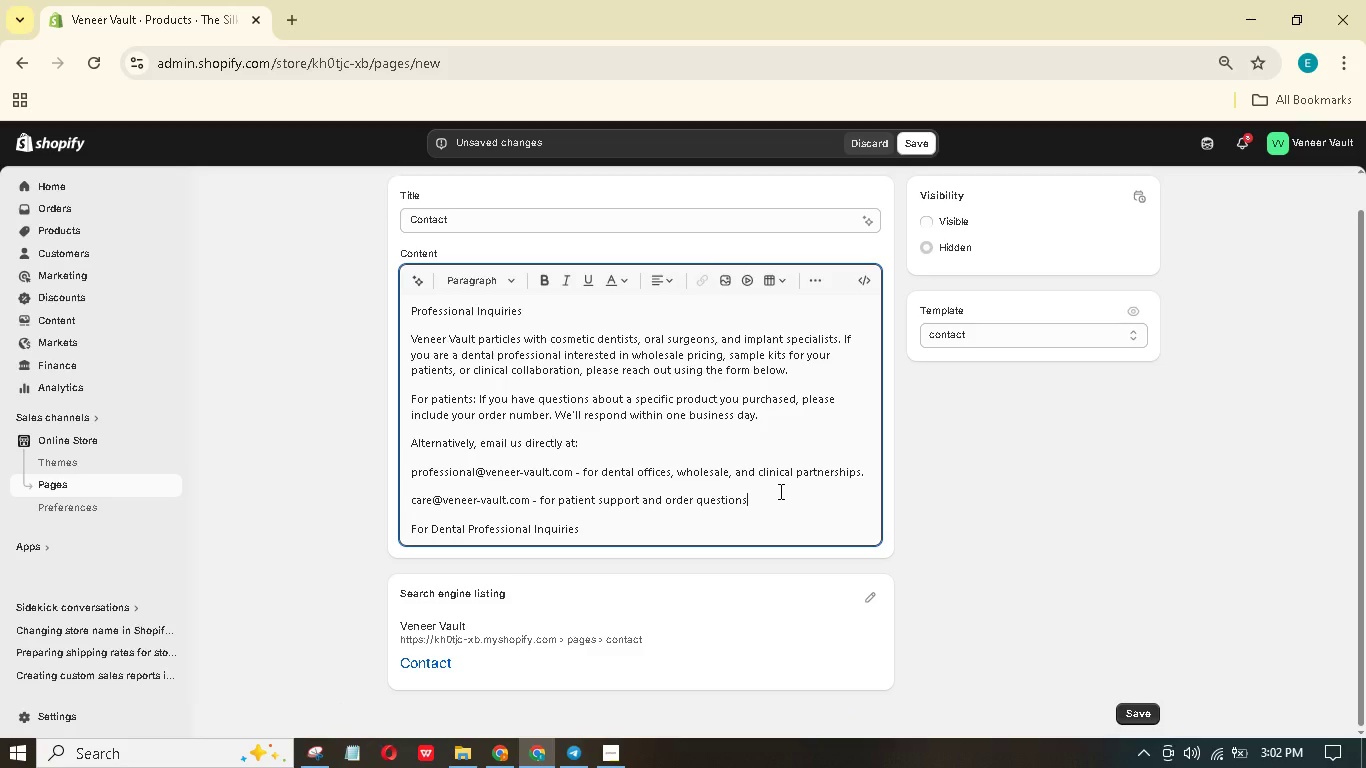 
key(Enter)
 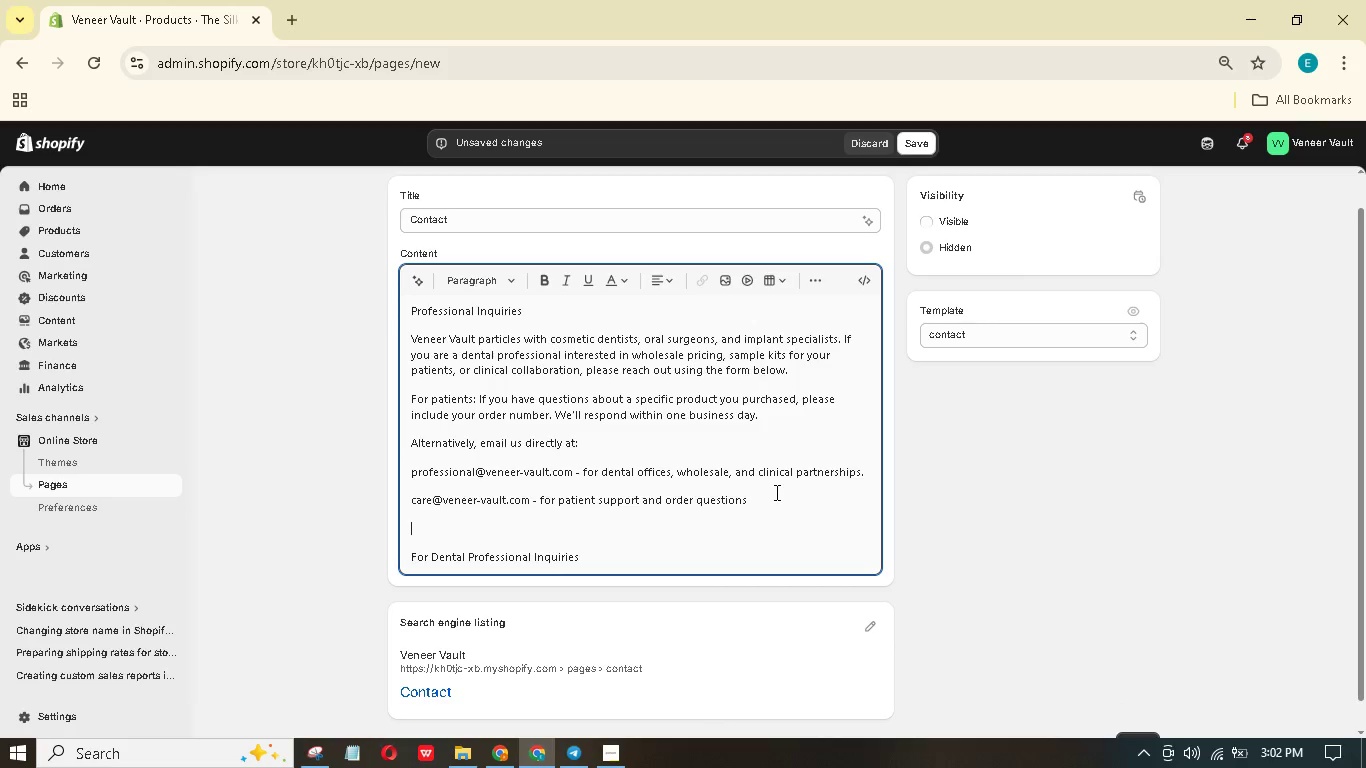 
type(Our professional team typically replies within 2 business hours during weekdays (9am-5pm EST))
 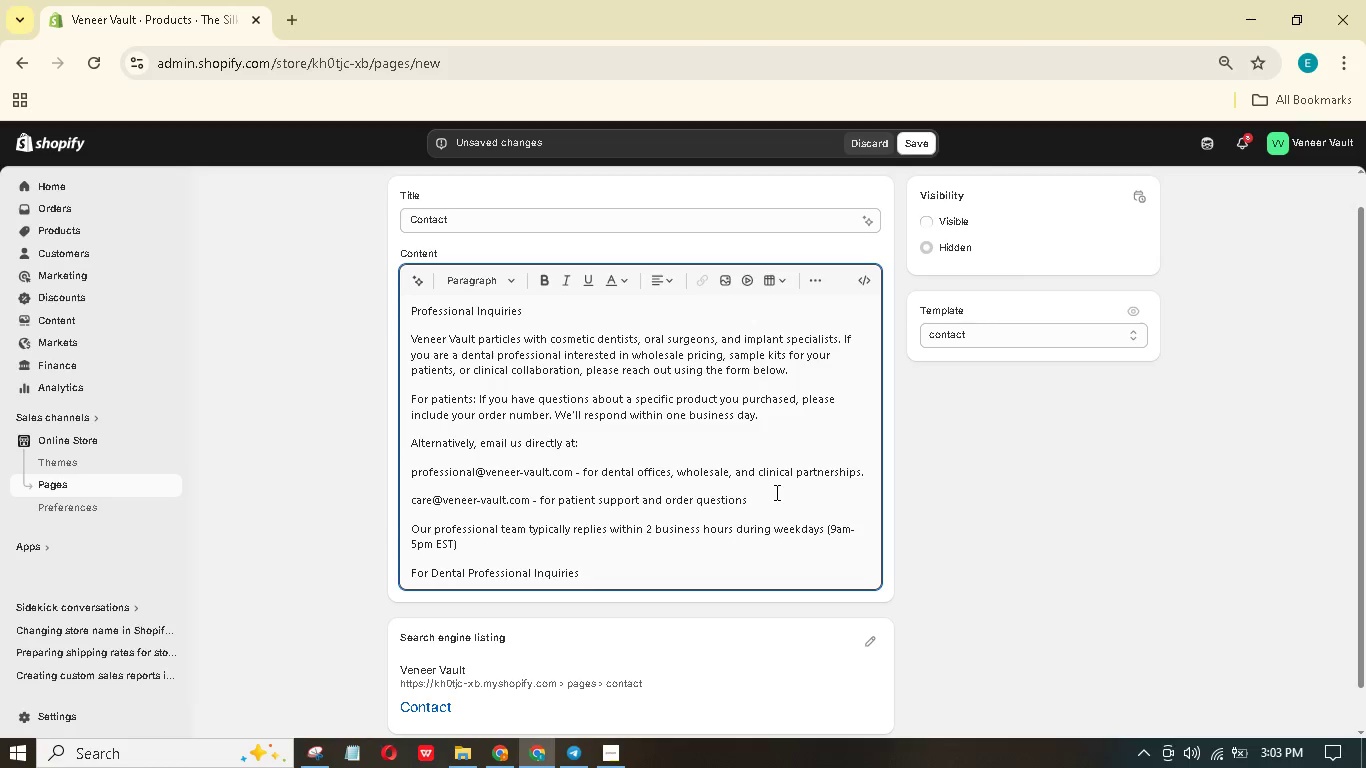 
hold_key(key=Period, duration=0.31)
 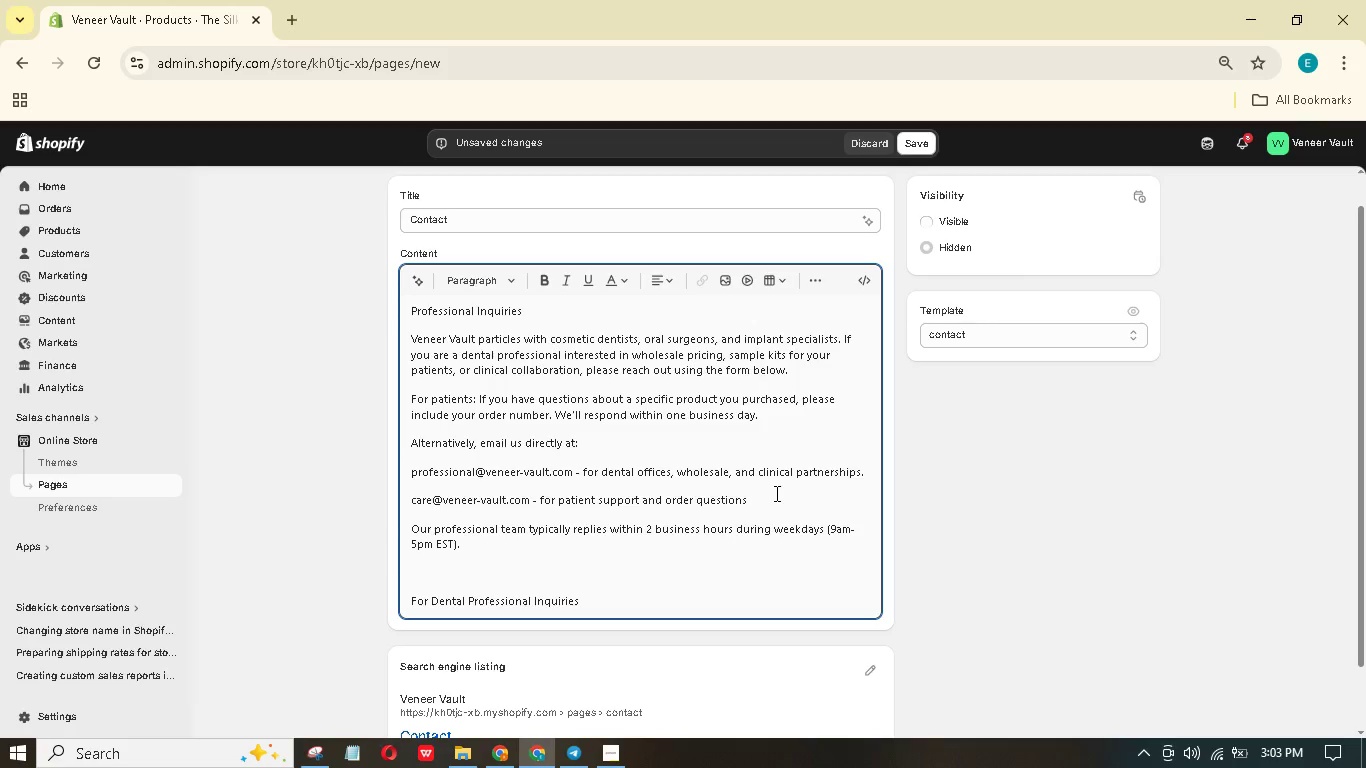 
key(Enter)
 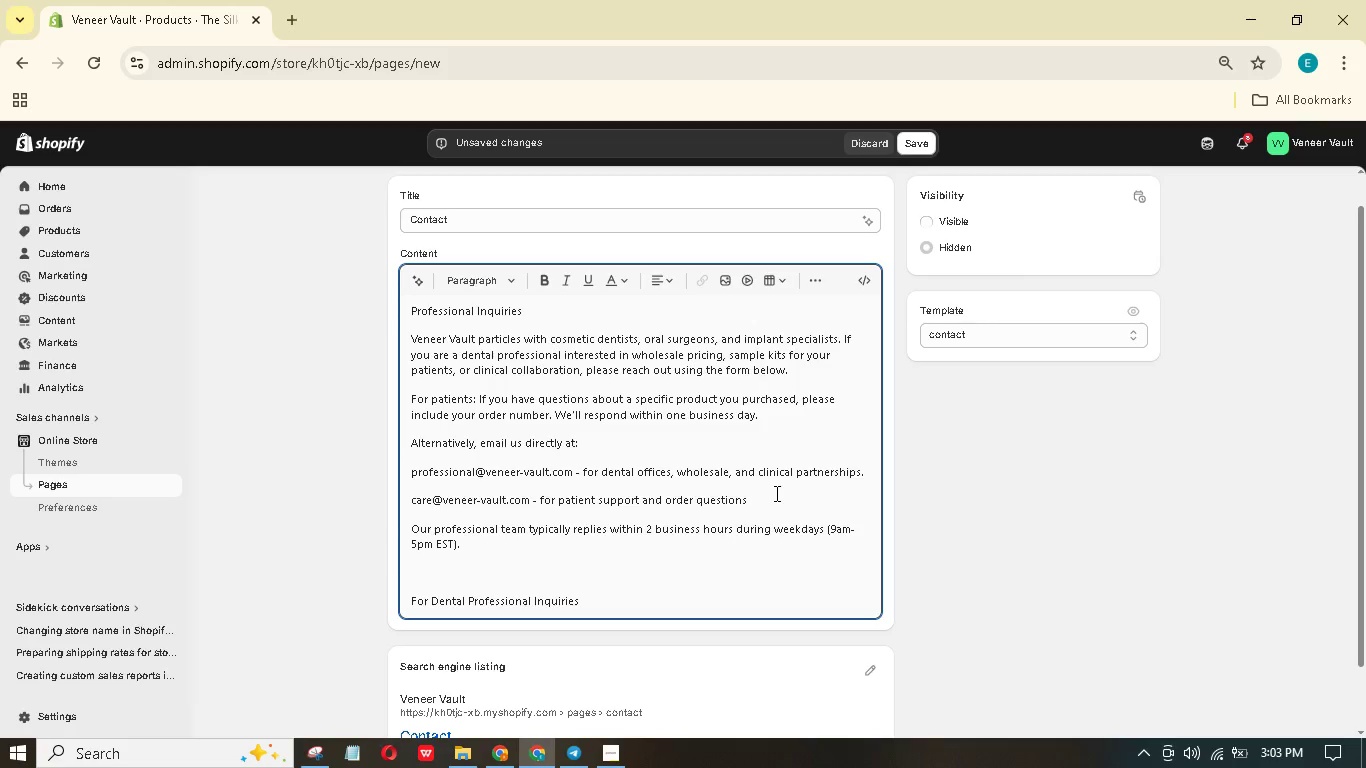 
type(Wholesale Appicatin)
 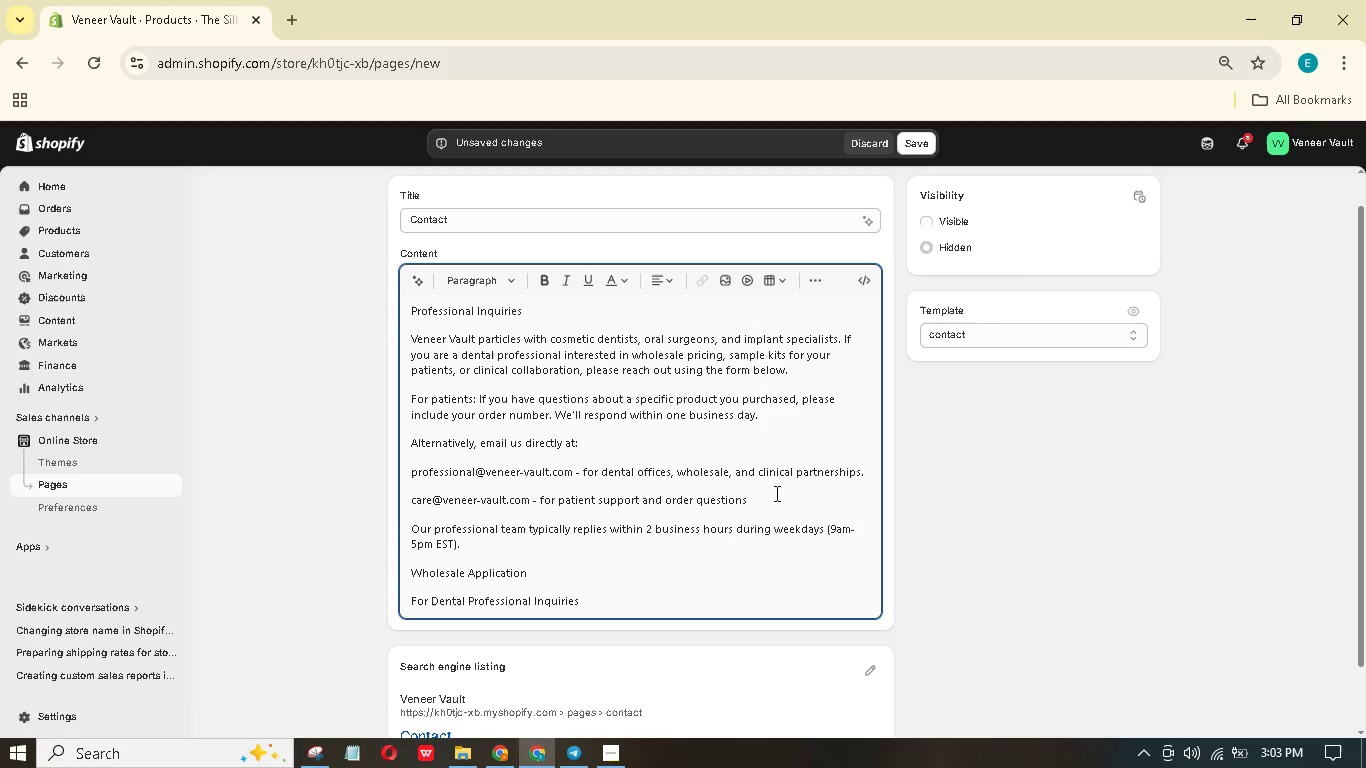 
key(Enter)
 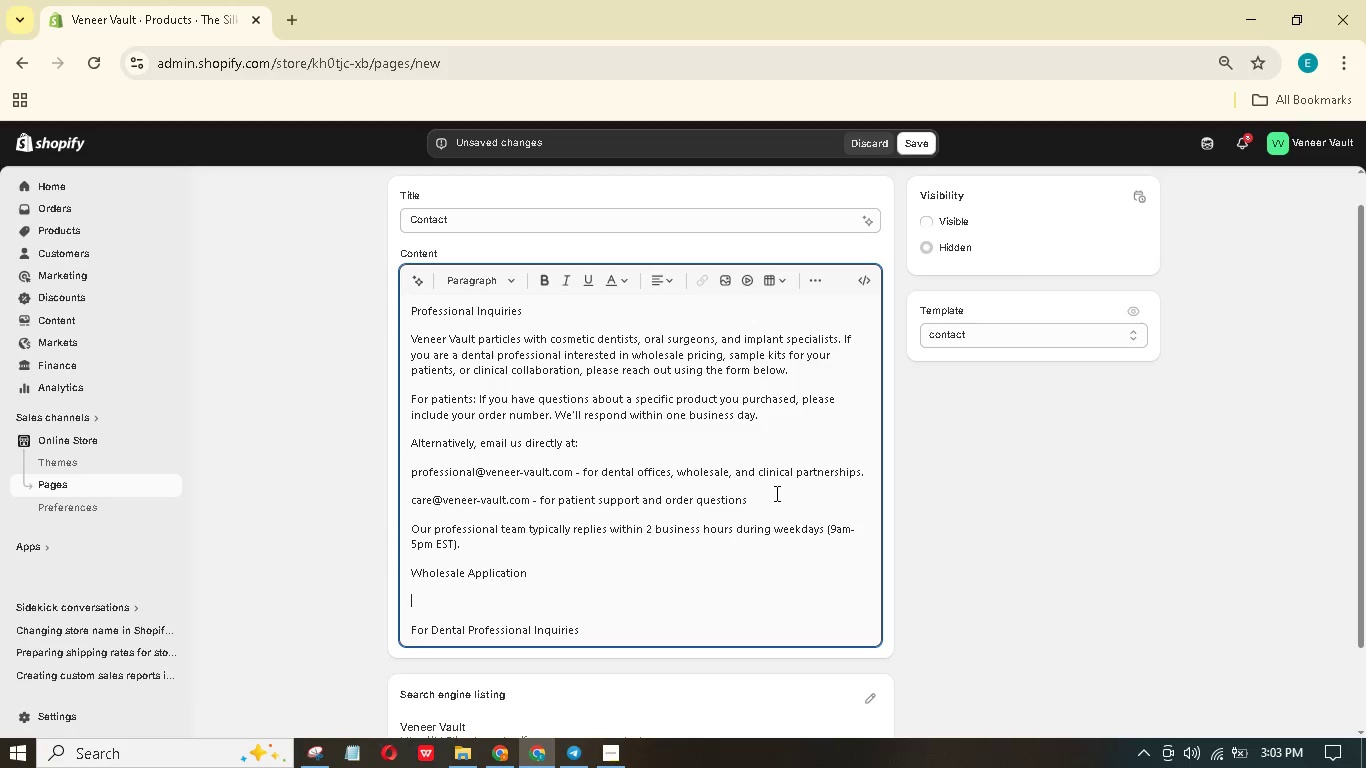 
type(If ou are  dnal )
 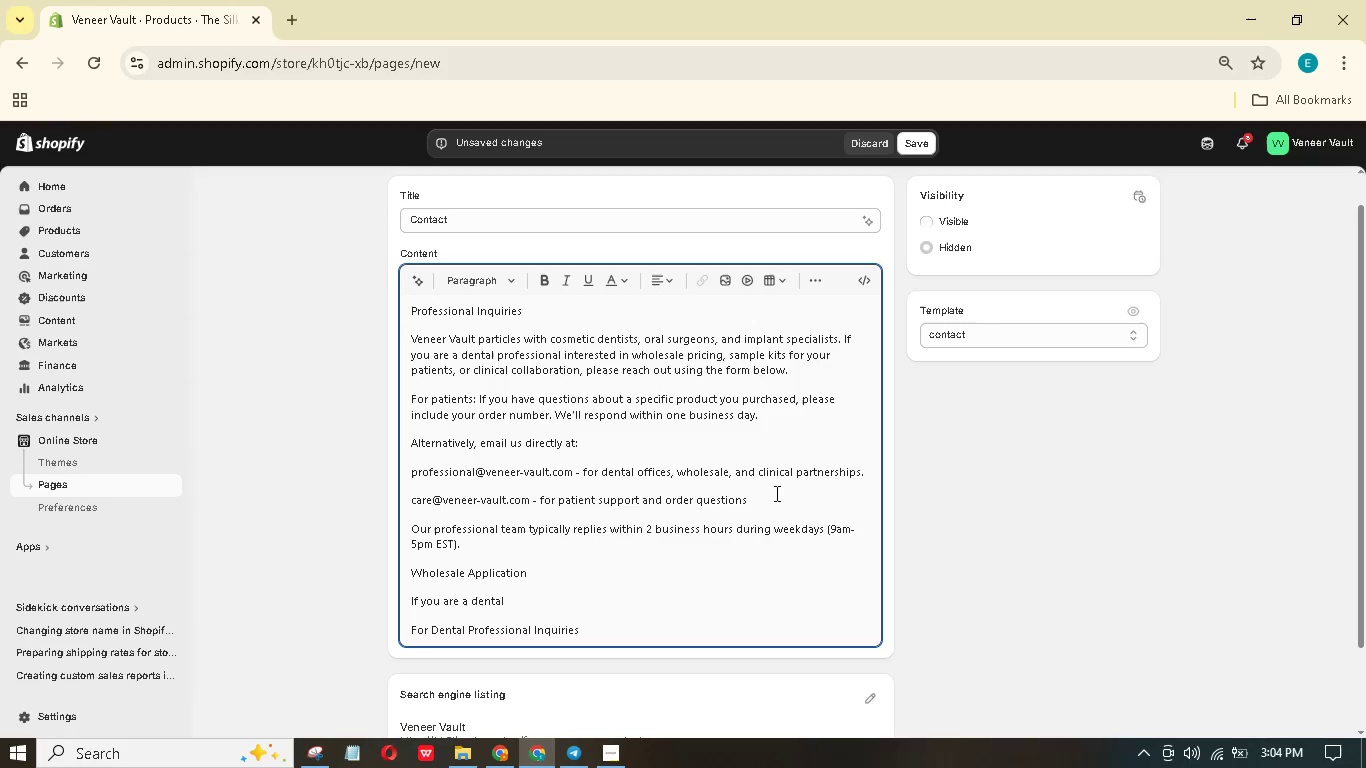 
hold_key(key=Y, duration=0.39)
 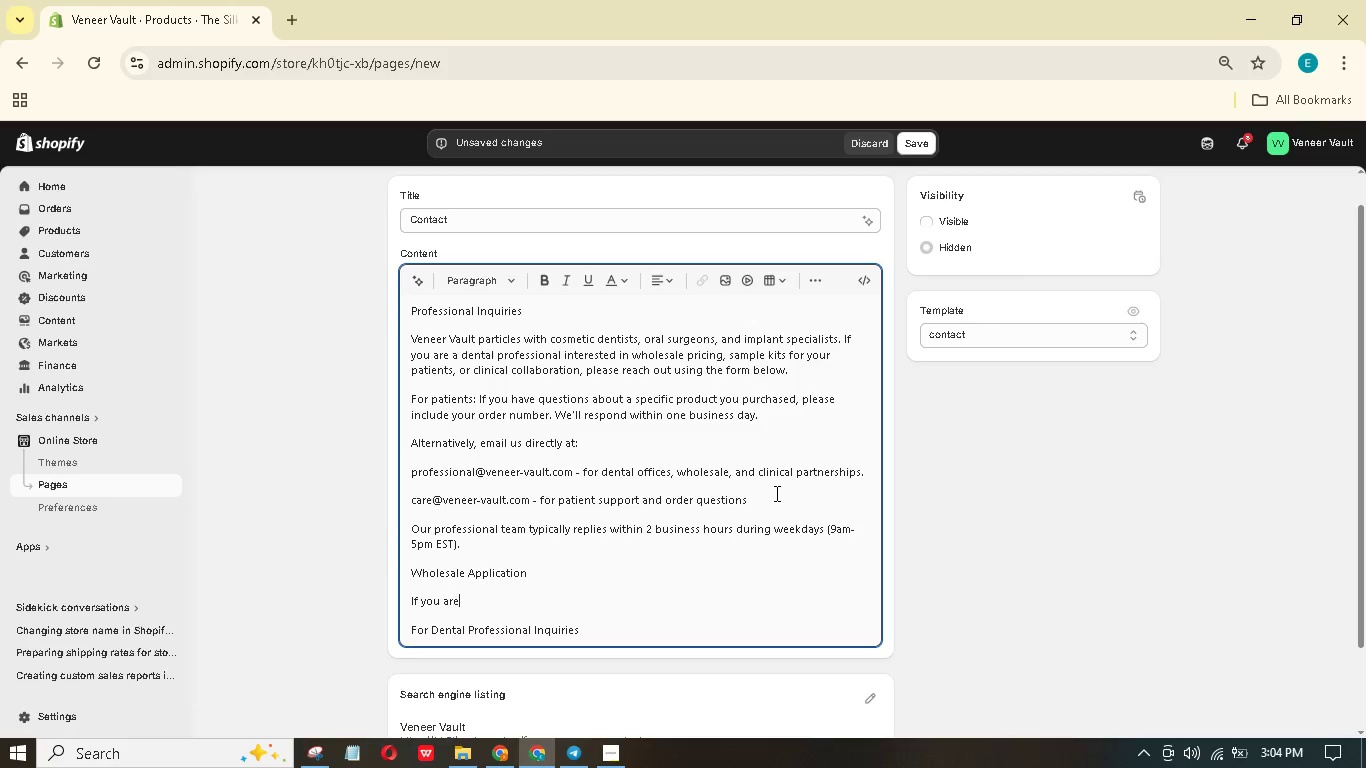 
hold_key(key=T, duration=0.34)
 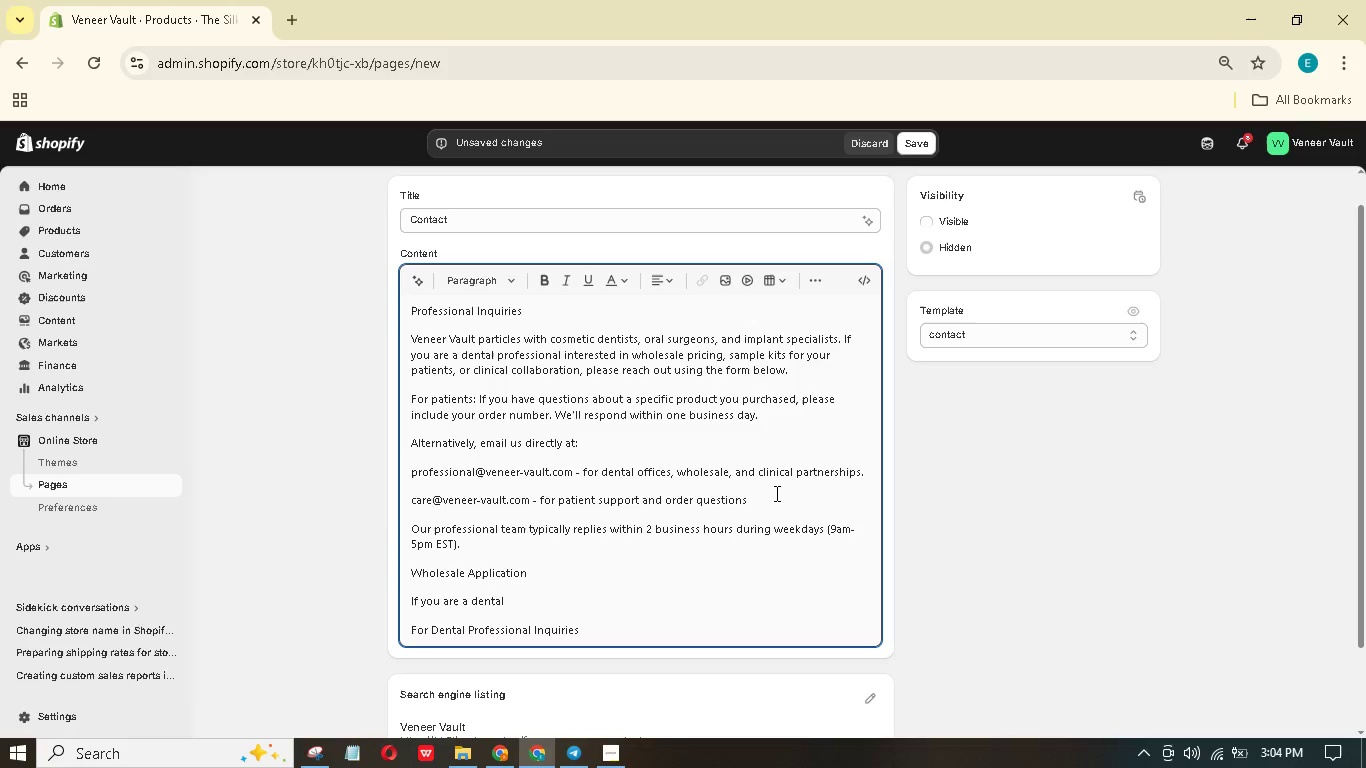 
type(practice or distributor, please include your practice nme )
key(Backspace)
type(, state license numbr, nd etimated monthly volume in your message. we will send ou our wholesale catalog nd pricing.)
 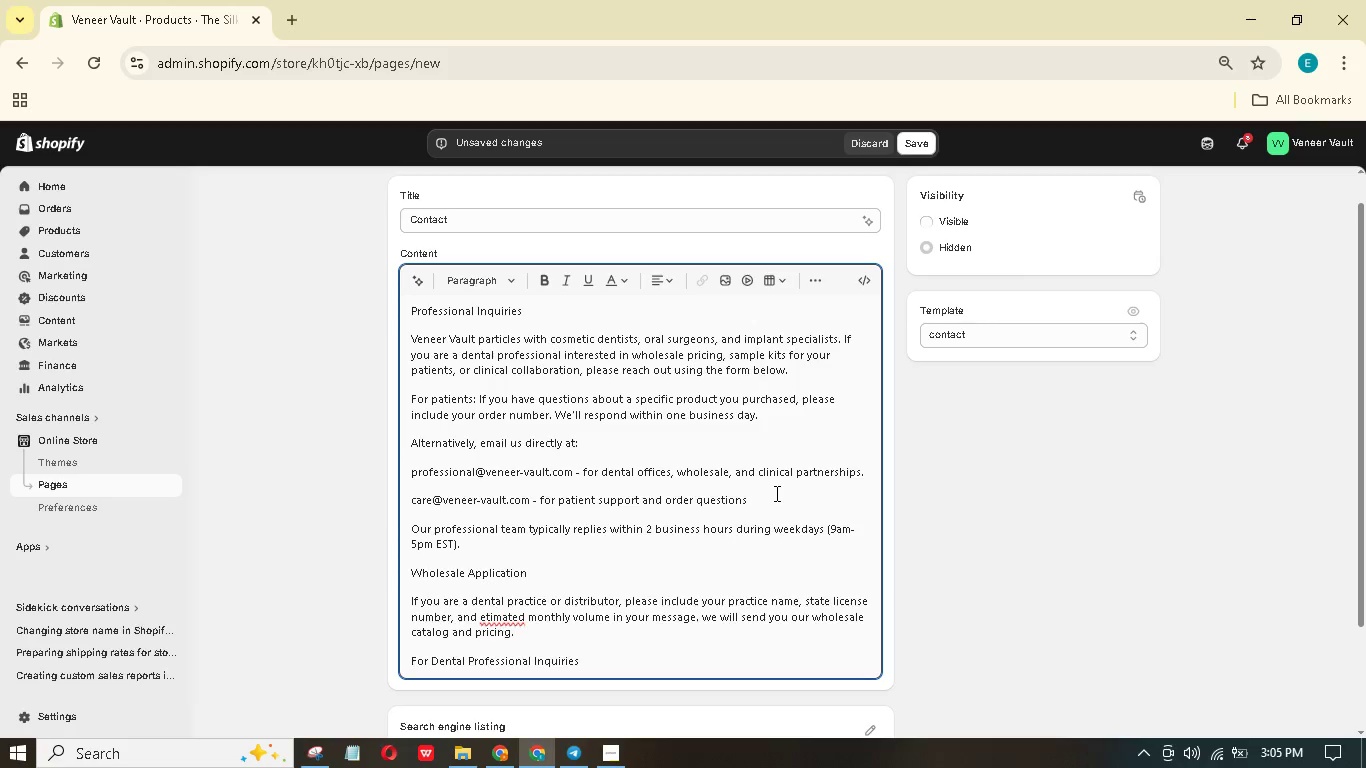 
key(Enter)
 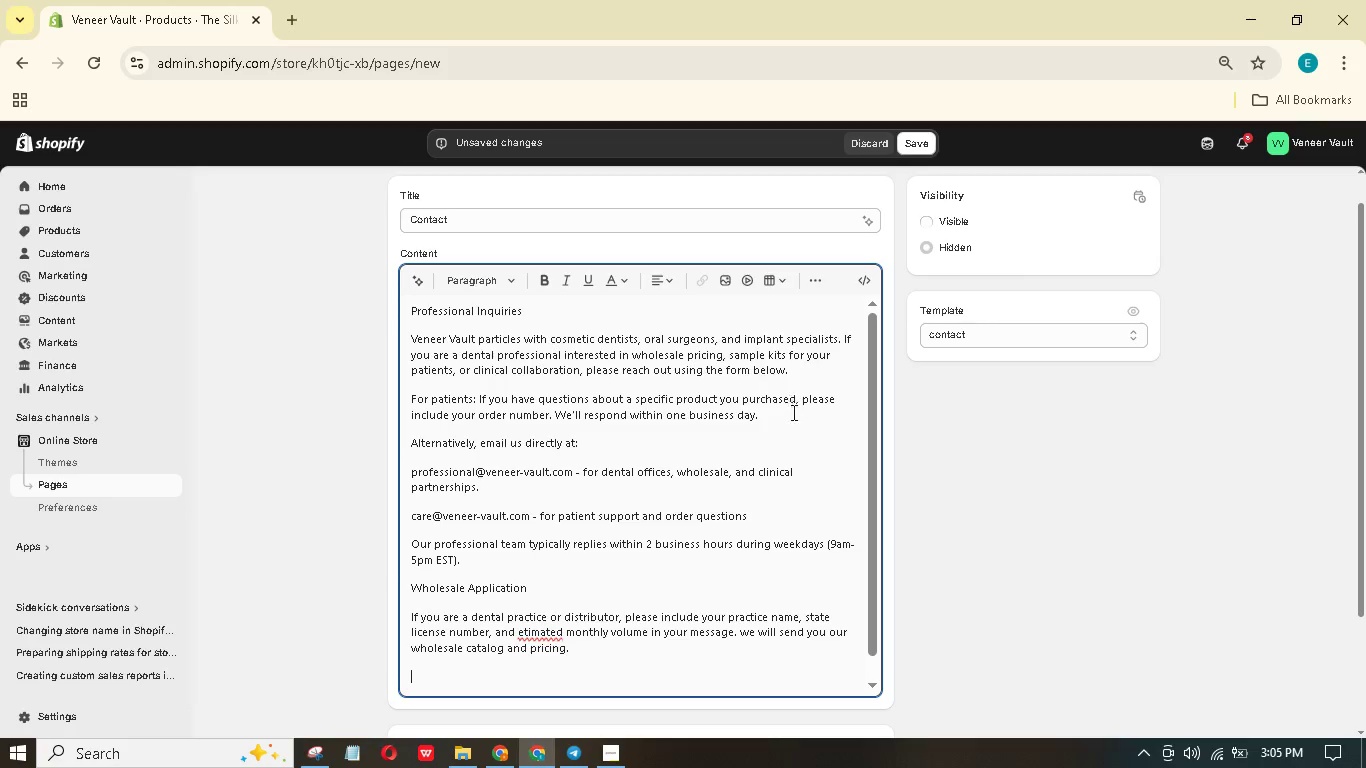 
wait(7.12)
 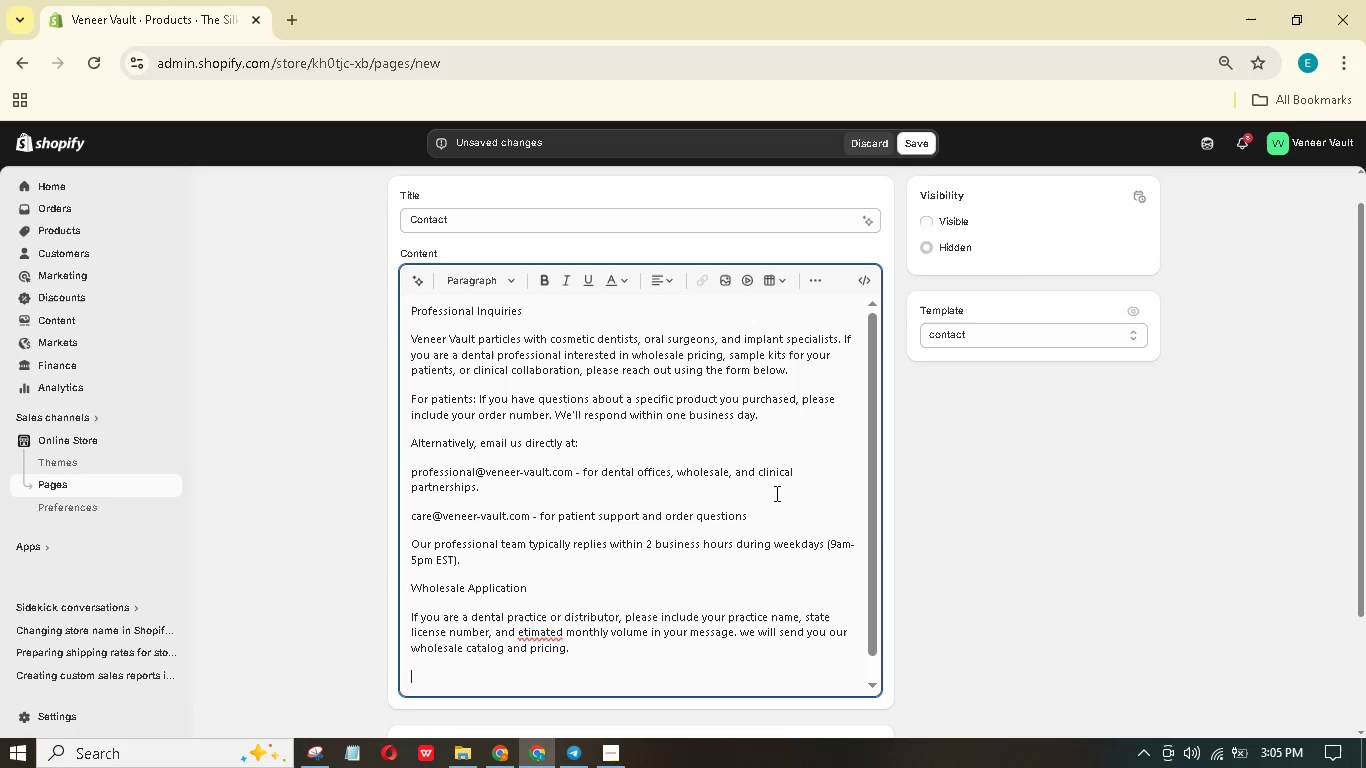 
left_click([524, 634])
 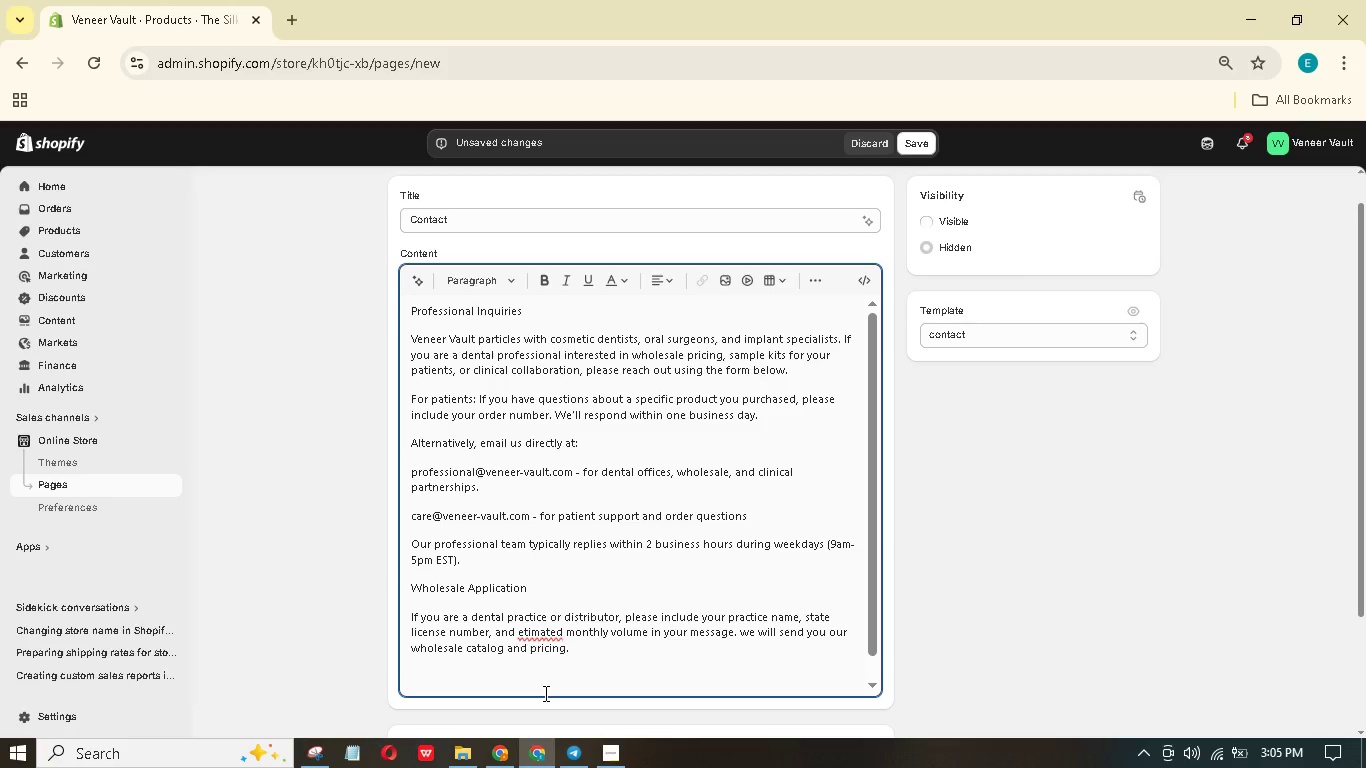 
key(S)
 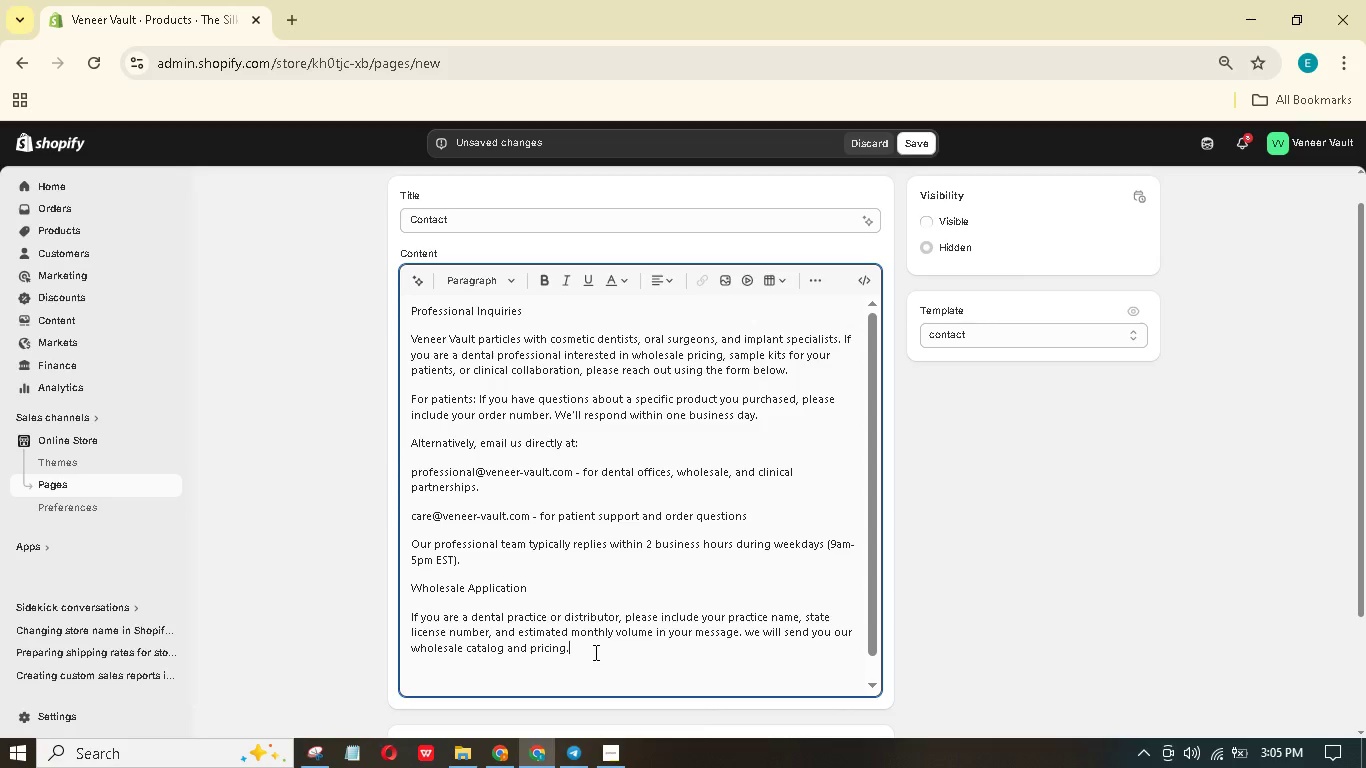 
wait(6.06)
 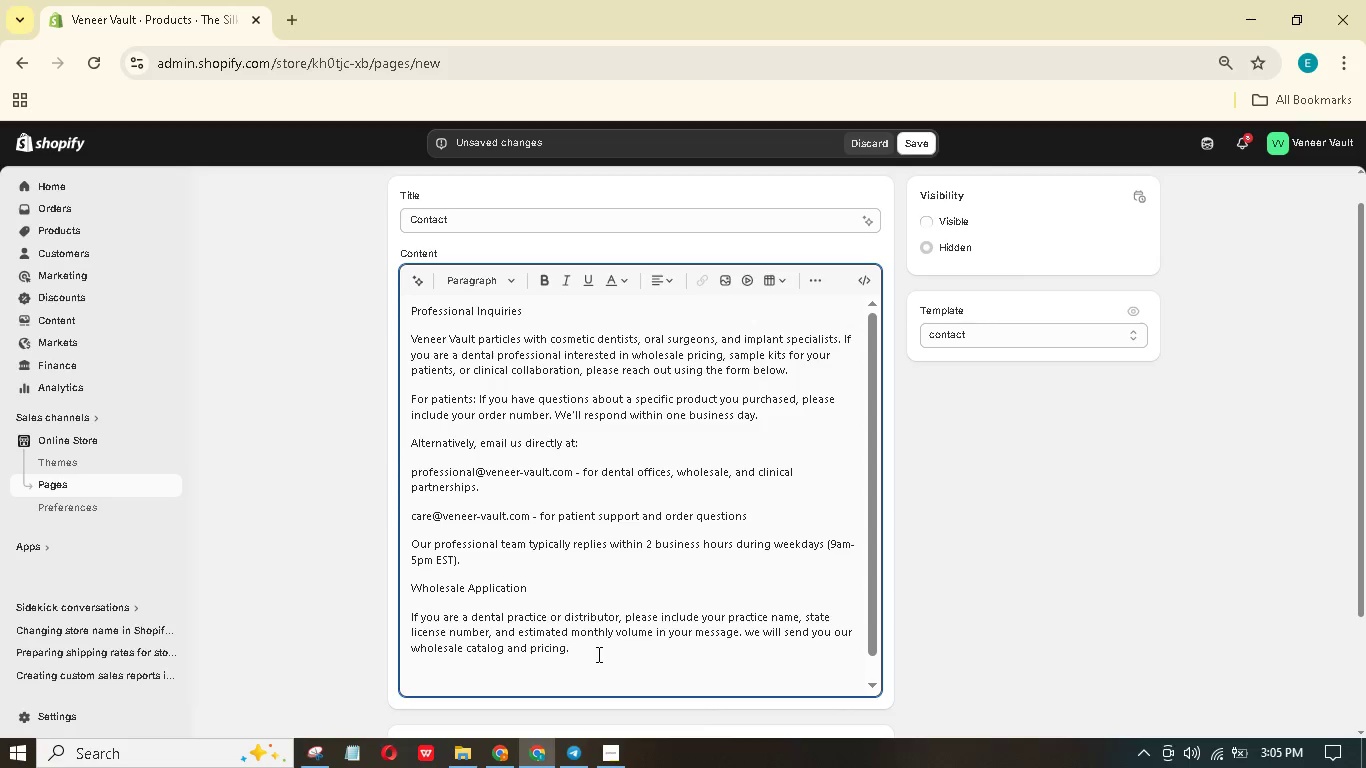 
key(Enter)
 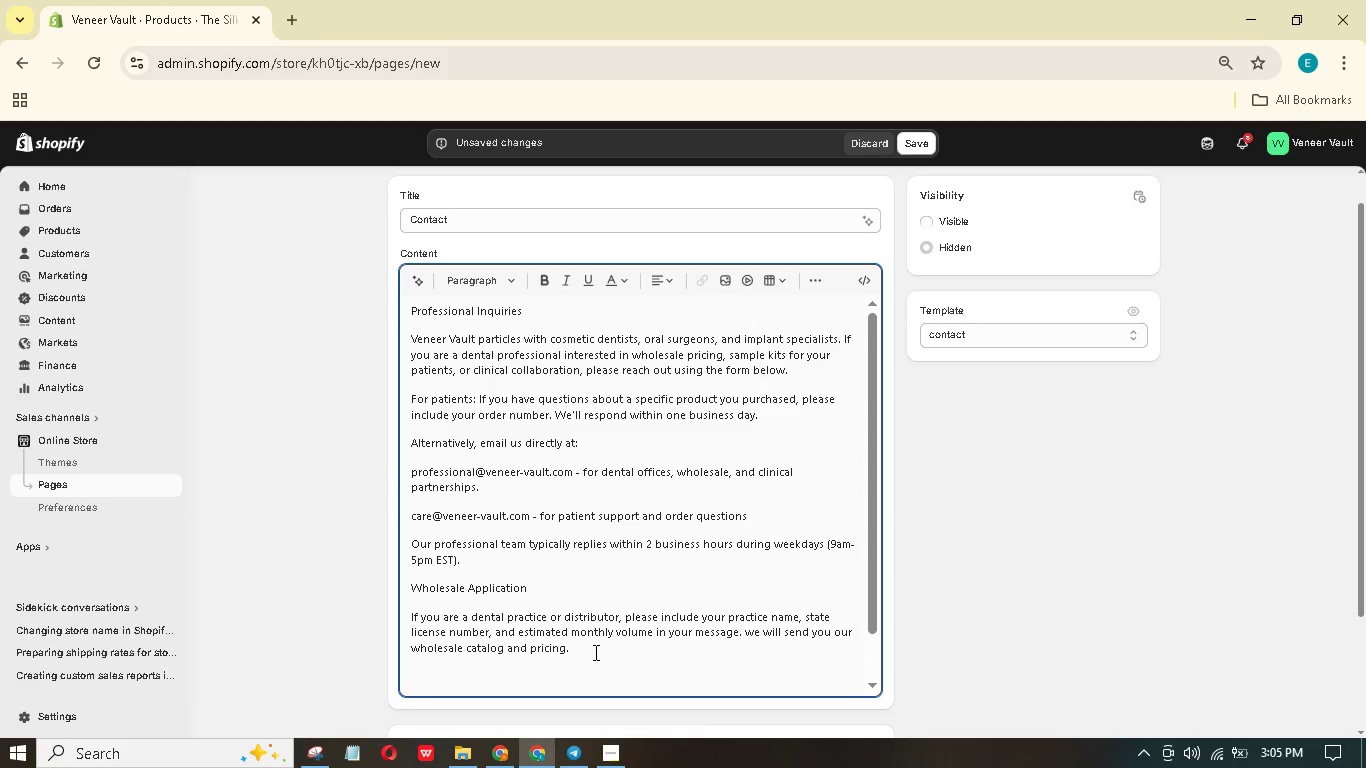 
type(All inquiri)
 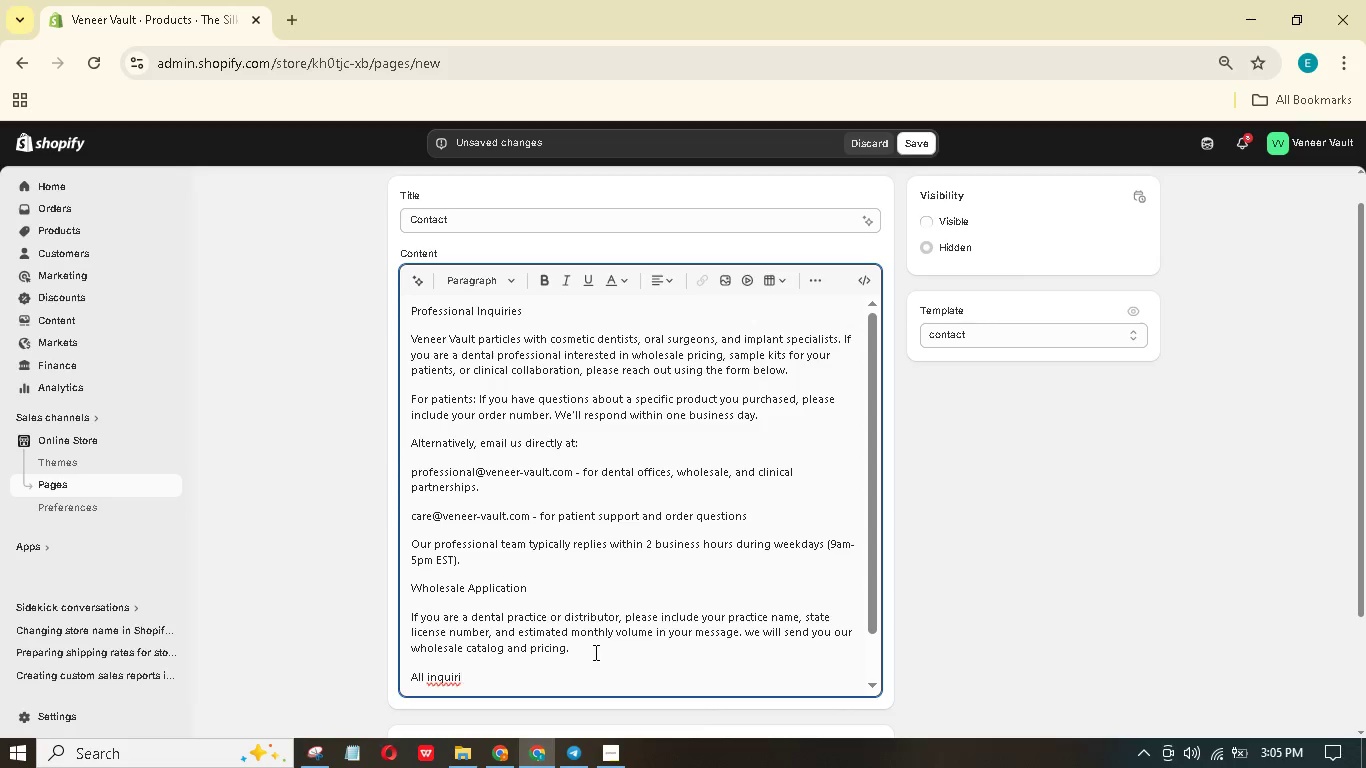 
type(rs are confidential.)
 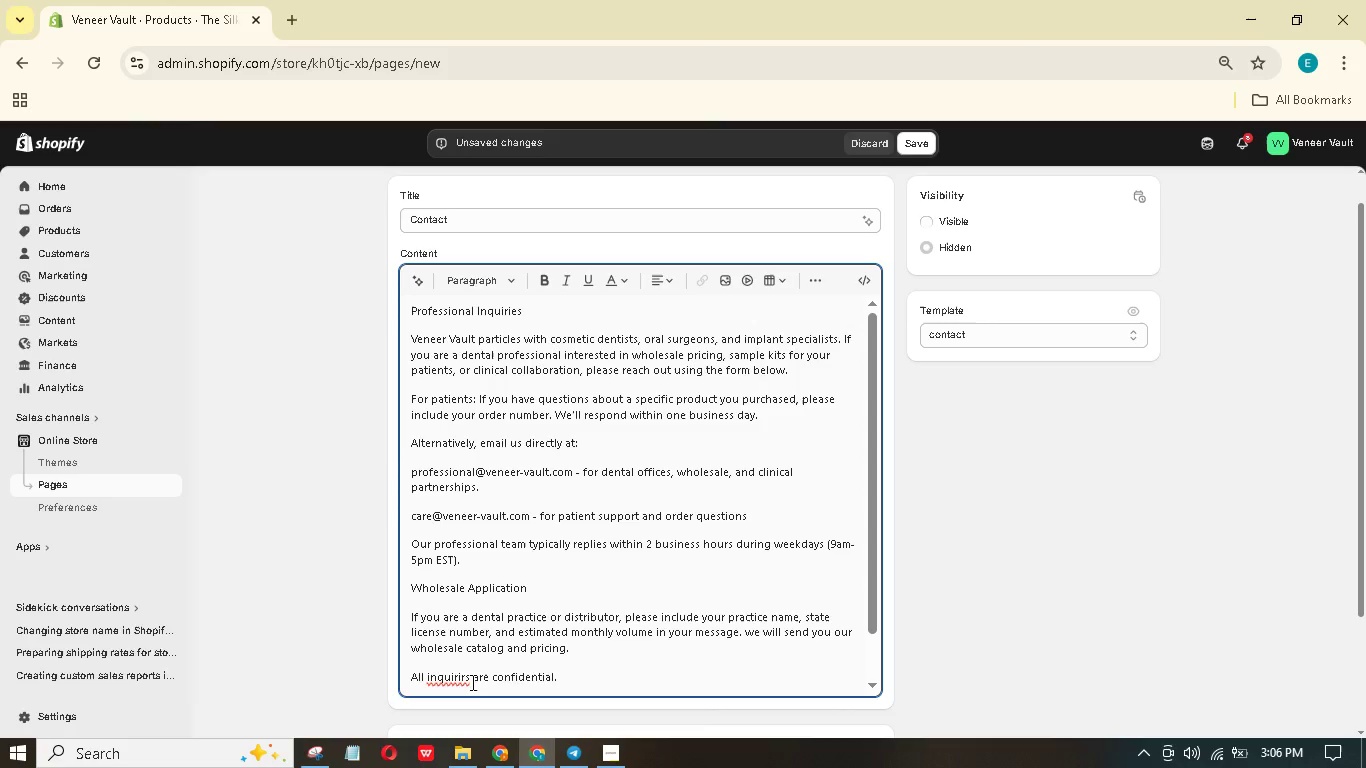 
wait(5.42)
 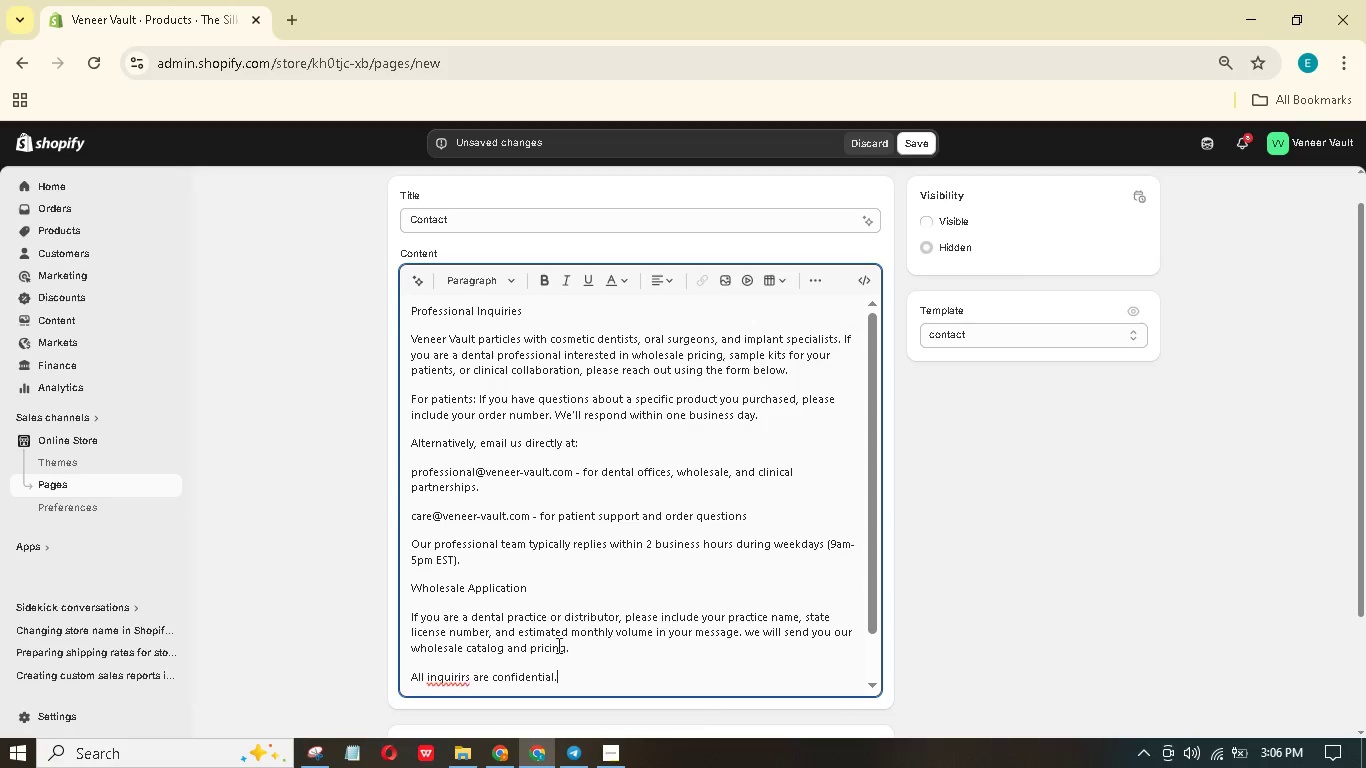 
left_click([465, 679])
 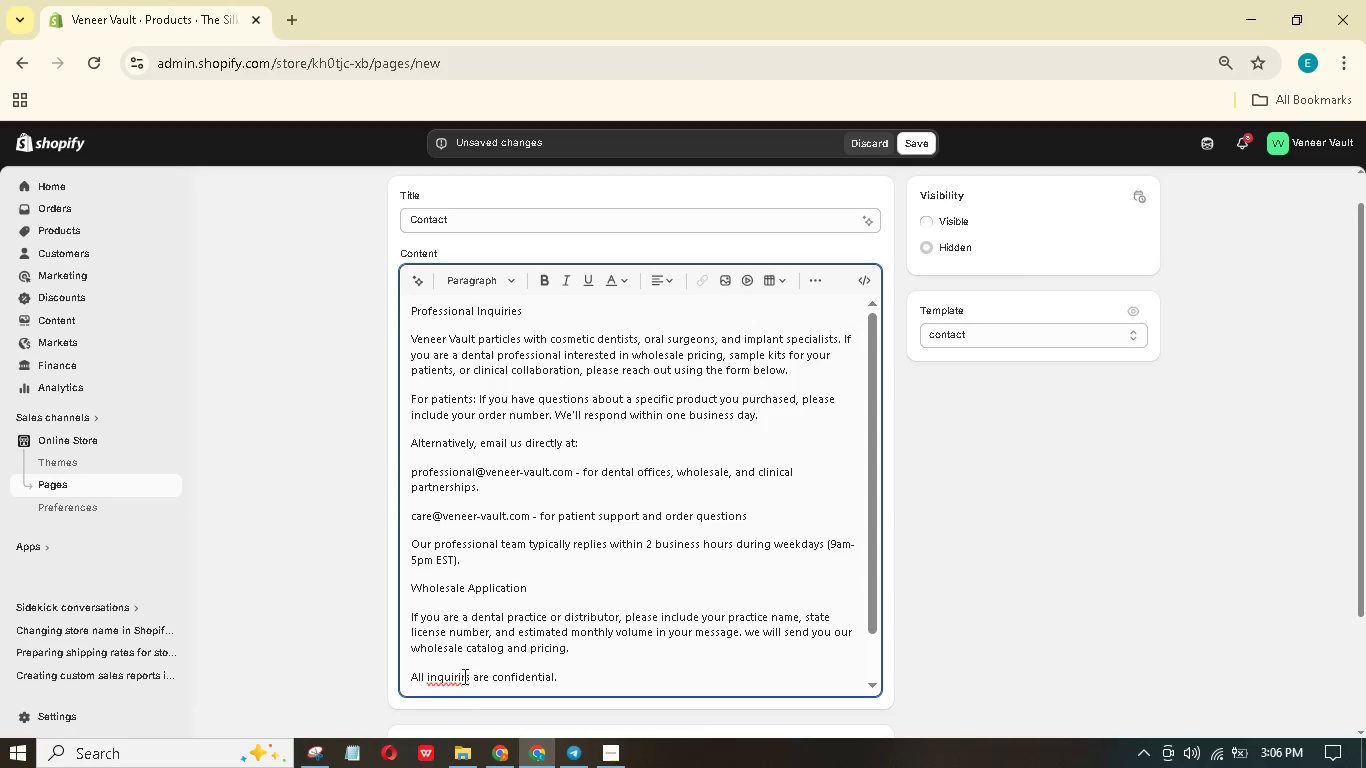 
key(Backspace)
 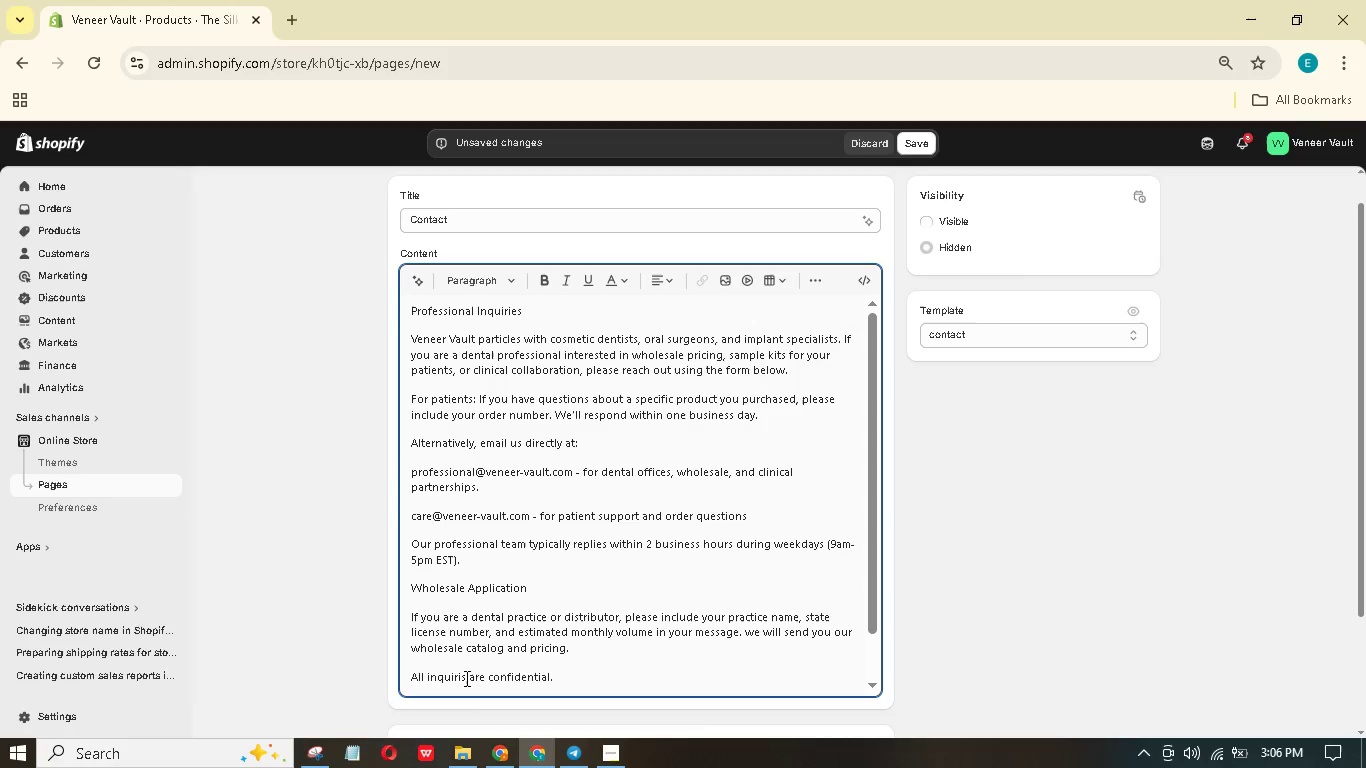 
key(E)
 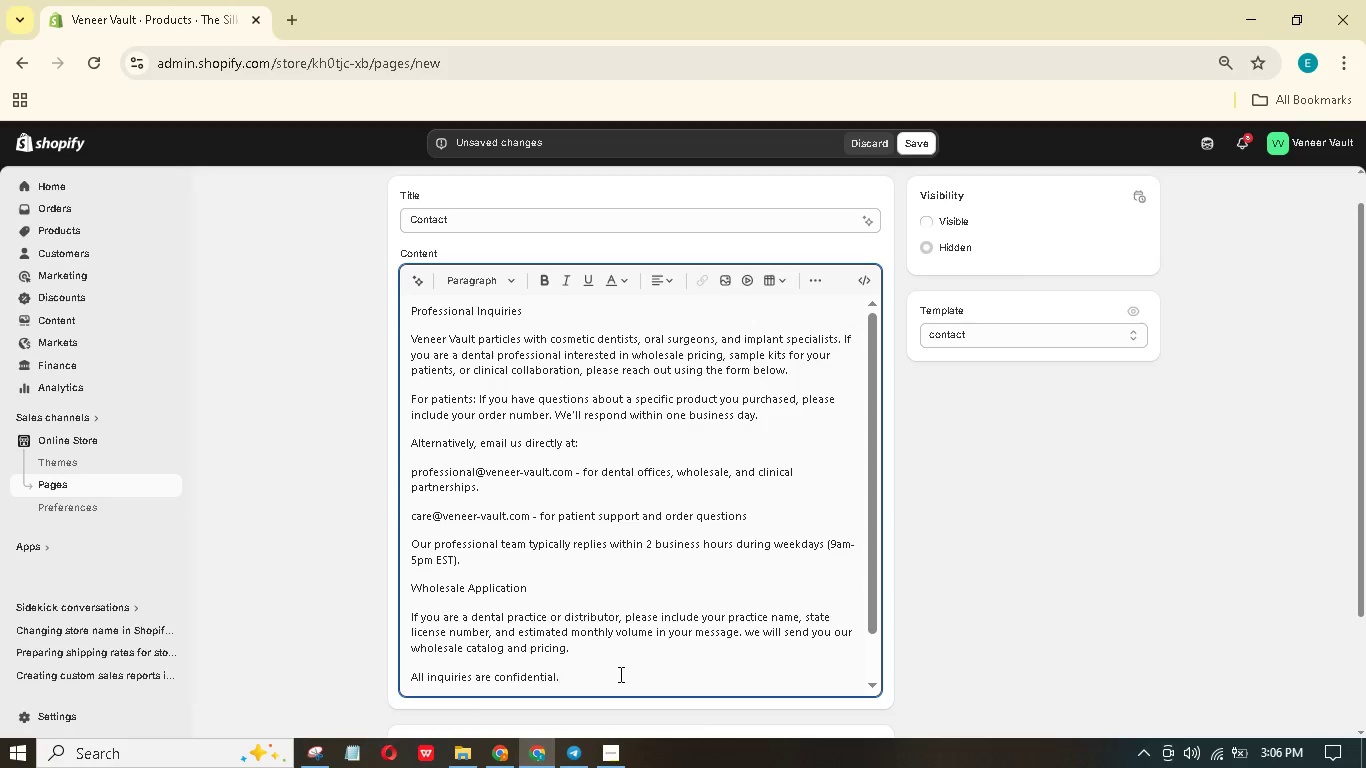 
wait(5.12)
 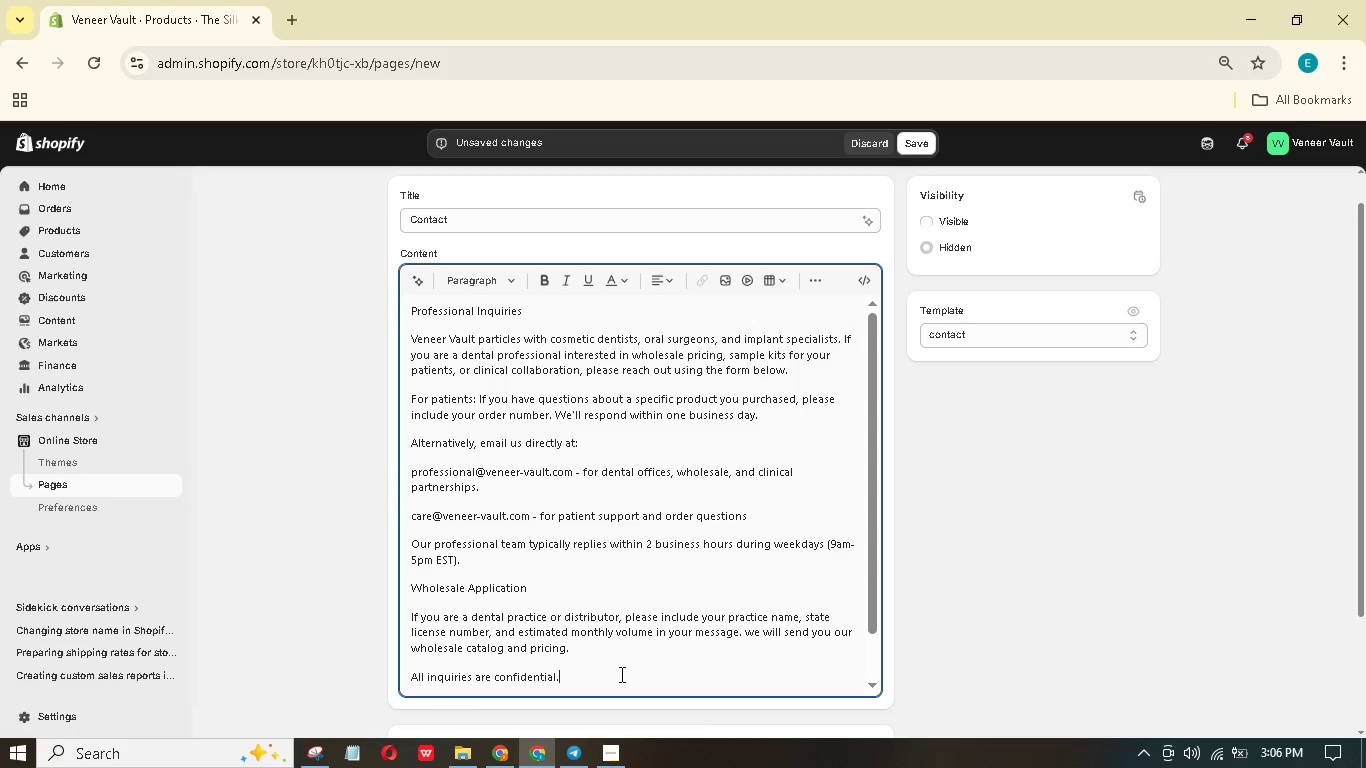 
scroll: coordinate [621, 610], scroll_direction: down, amount: 4.0
 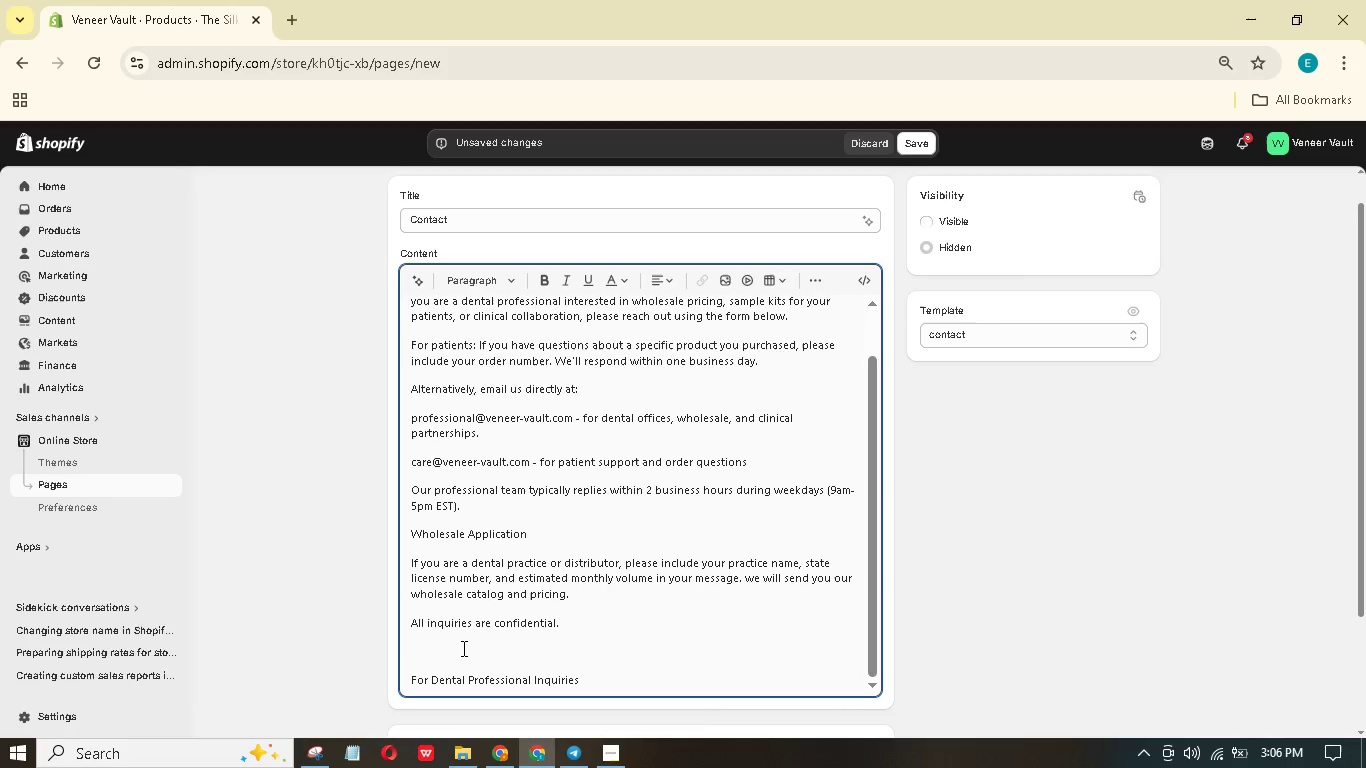 
key(ArrowDown)
 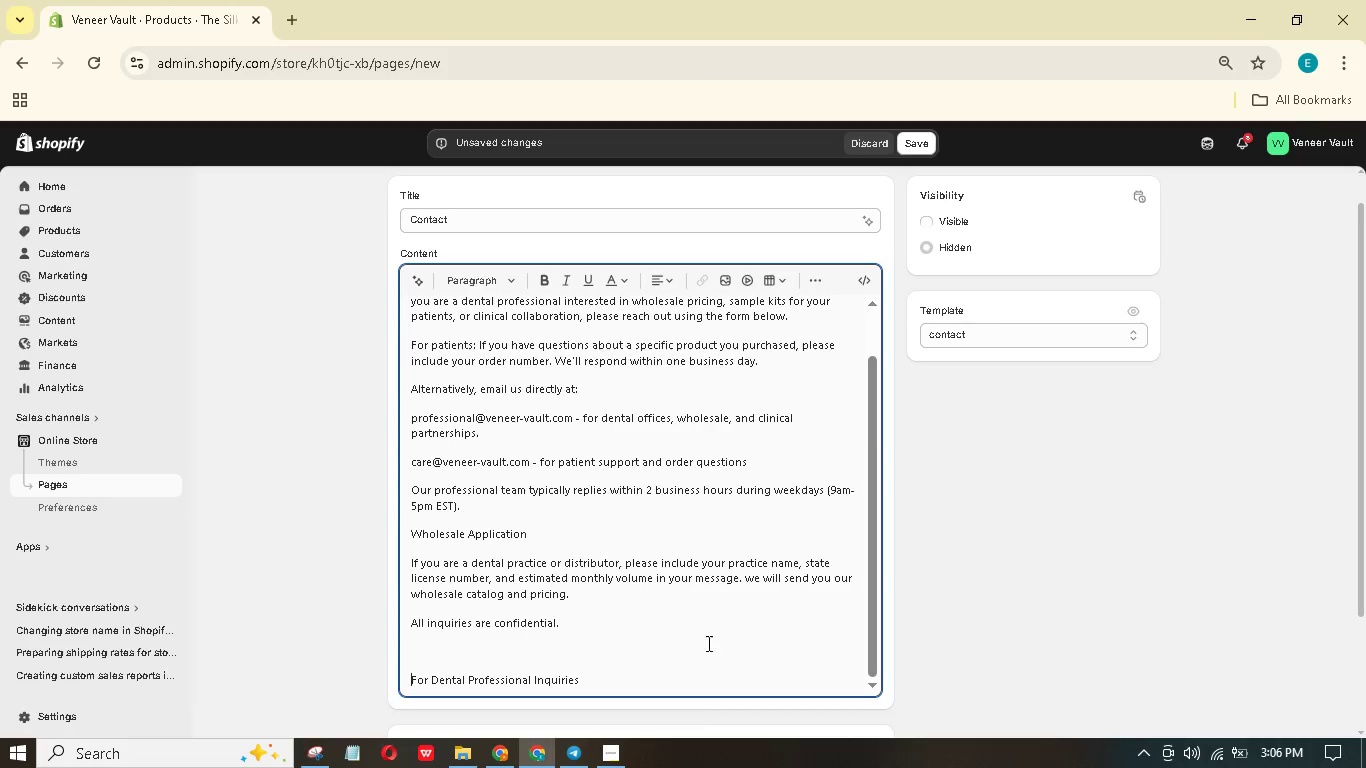 
wait(7.48)
 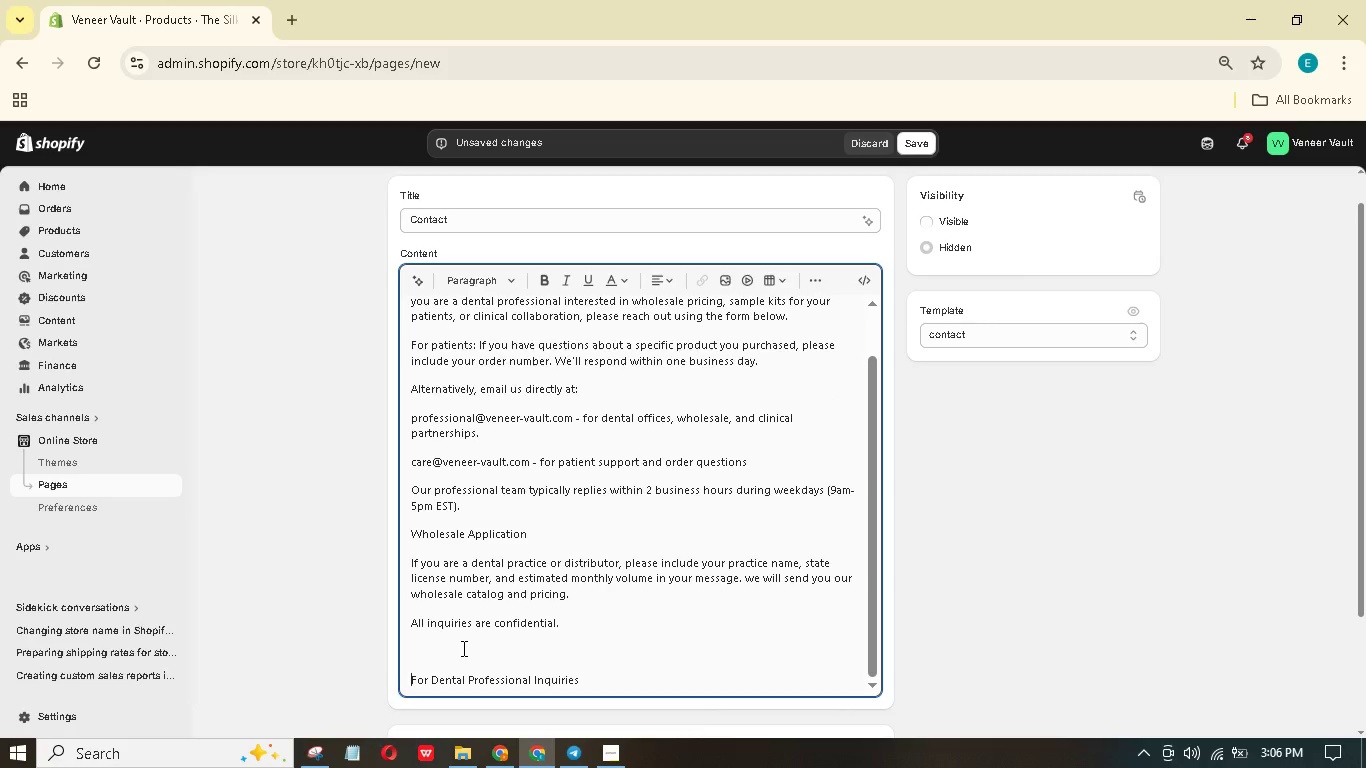 
key(Backspace)
 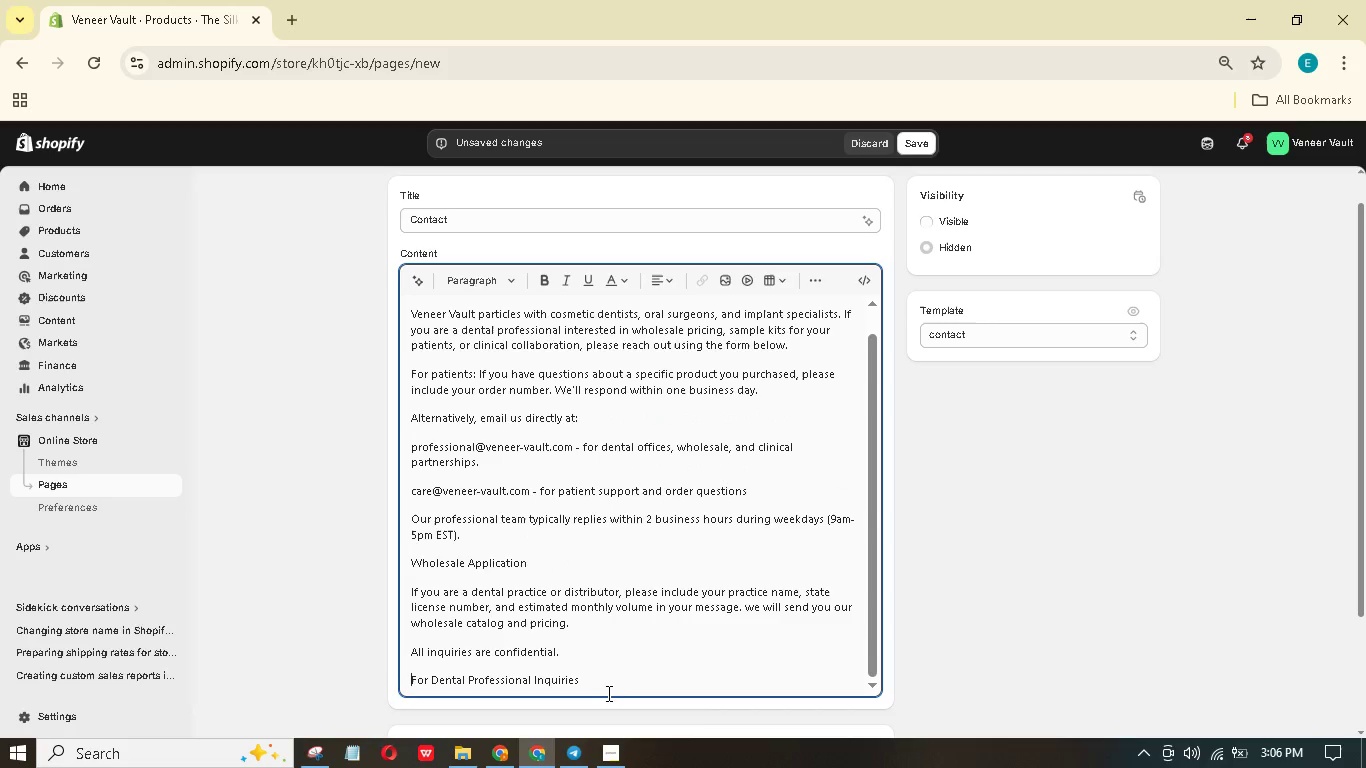 
left_click_drag(start_coordinate=[599, 680], to_coordinate=[402, 669])
 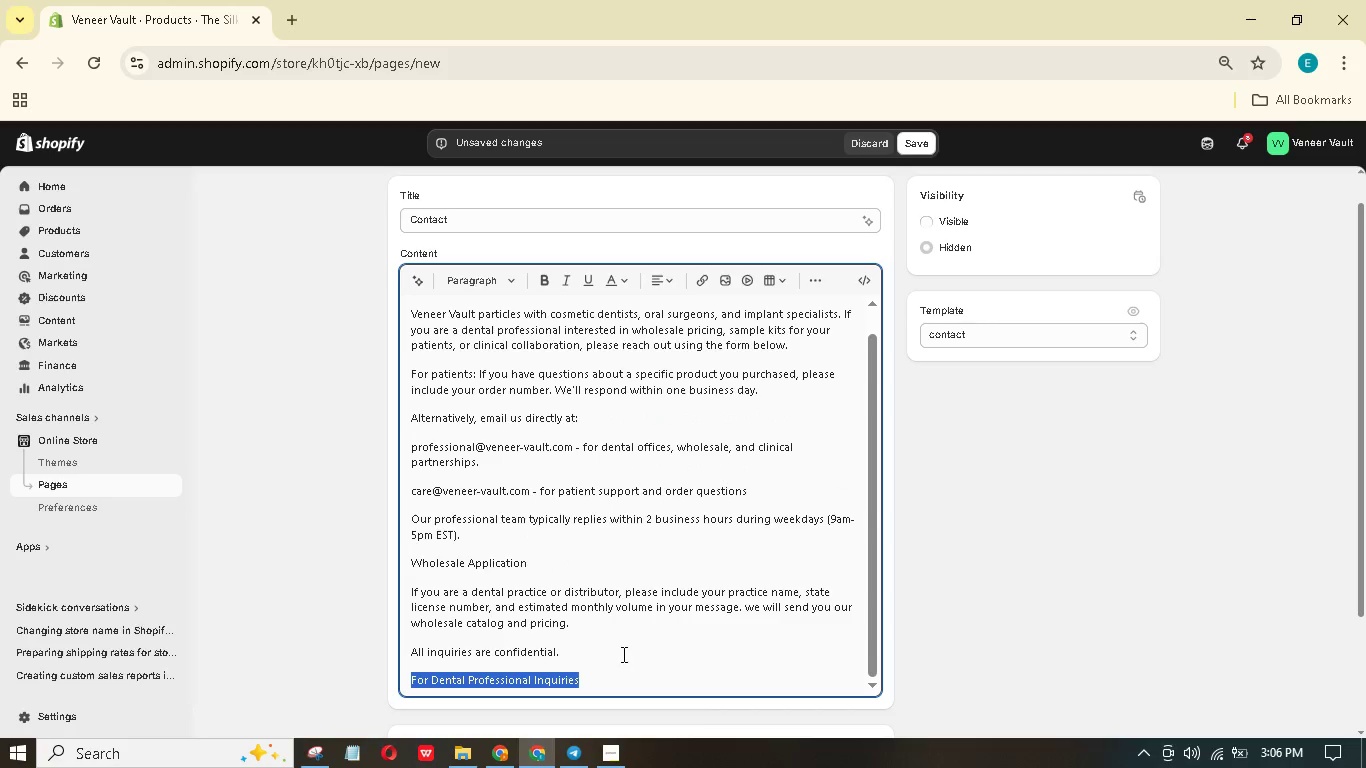 
scroll: coordinate [626, 624], scroll_direction: up, amount: 10.0
 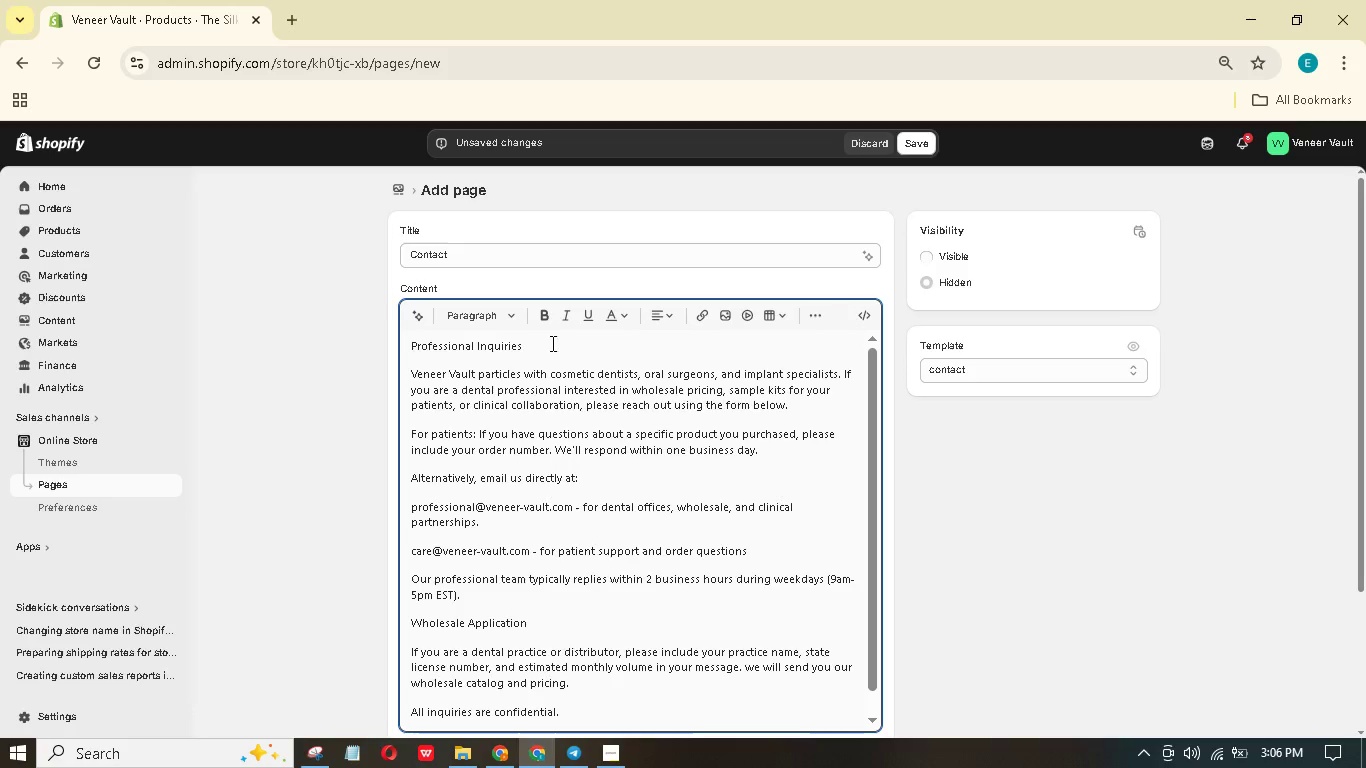 
left_click_drag(start_coordinate=[550, 345], to_coordinate=[379, 344])
 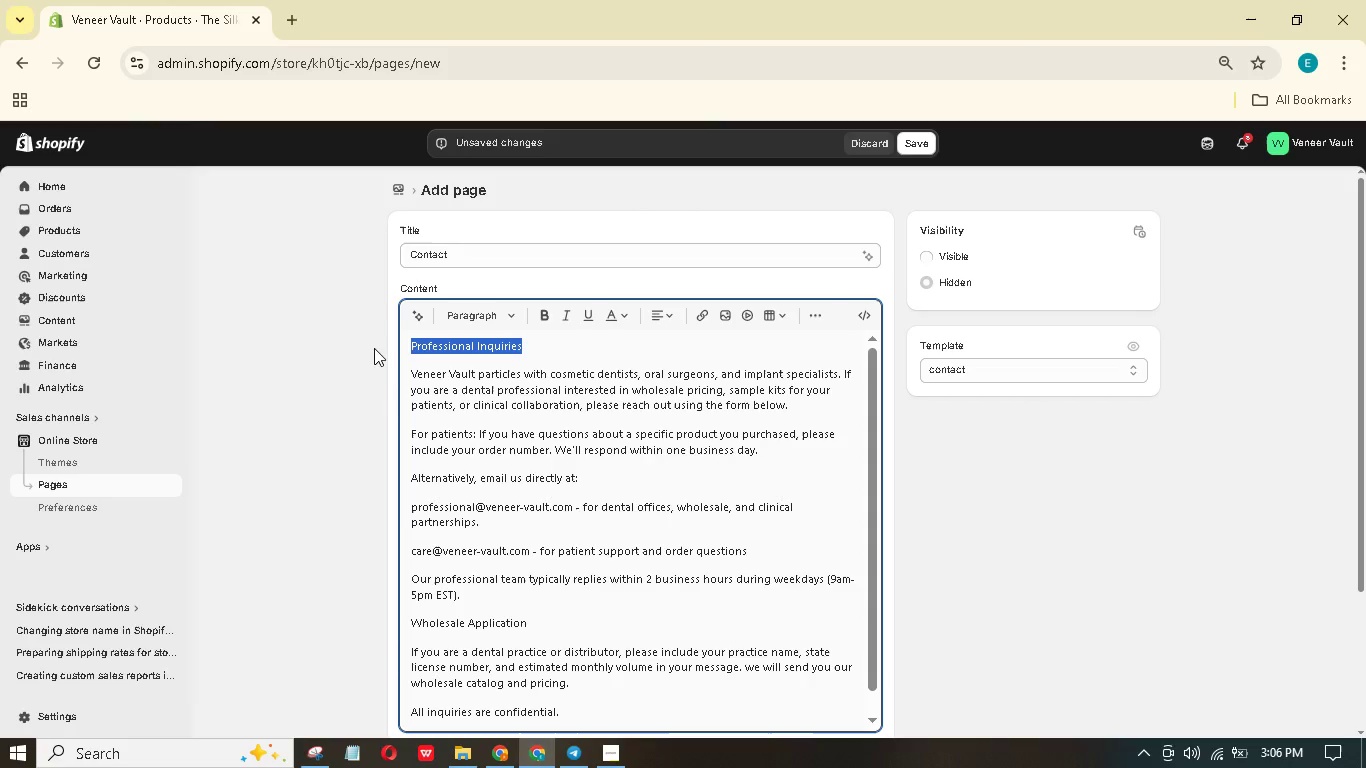 
left_click([514, 312])
 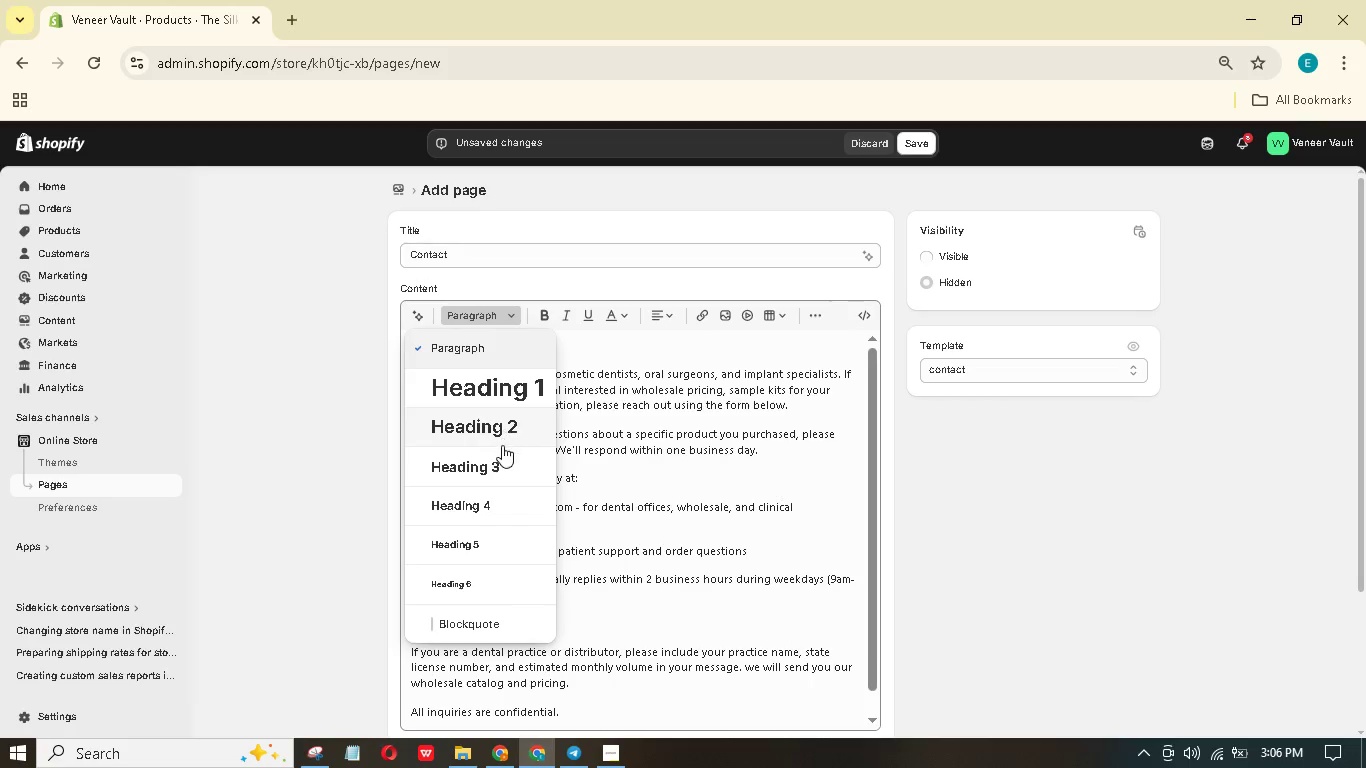 
left_click([506, 463])
 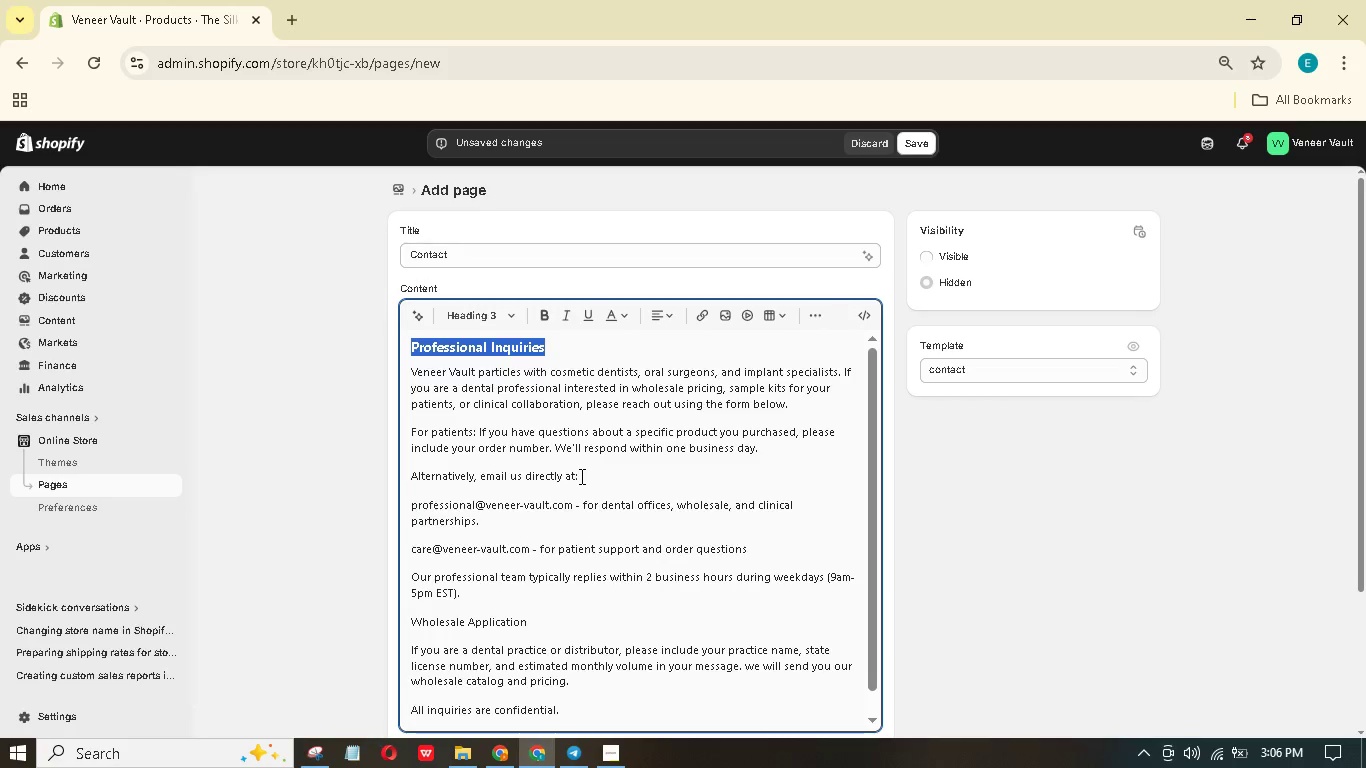 
left_click_drag(start_coordinate=[575, 474], to_coordinate=[392, 479])
 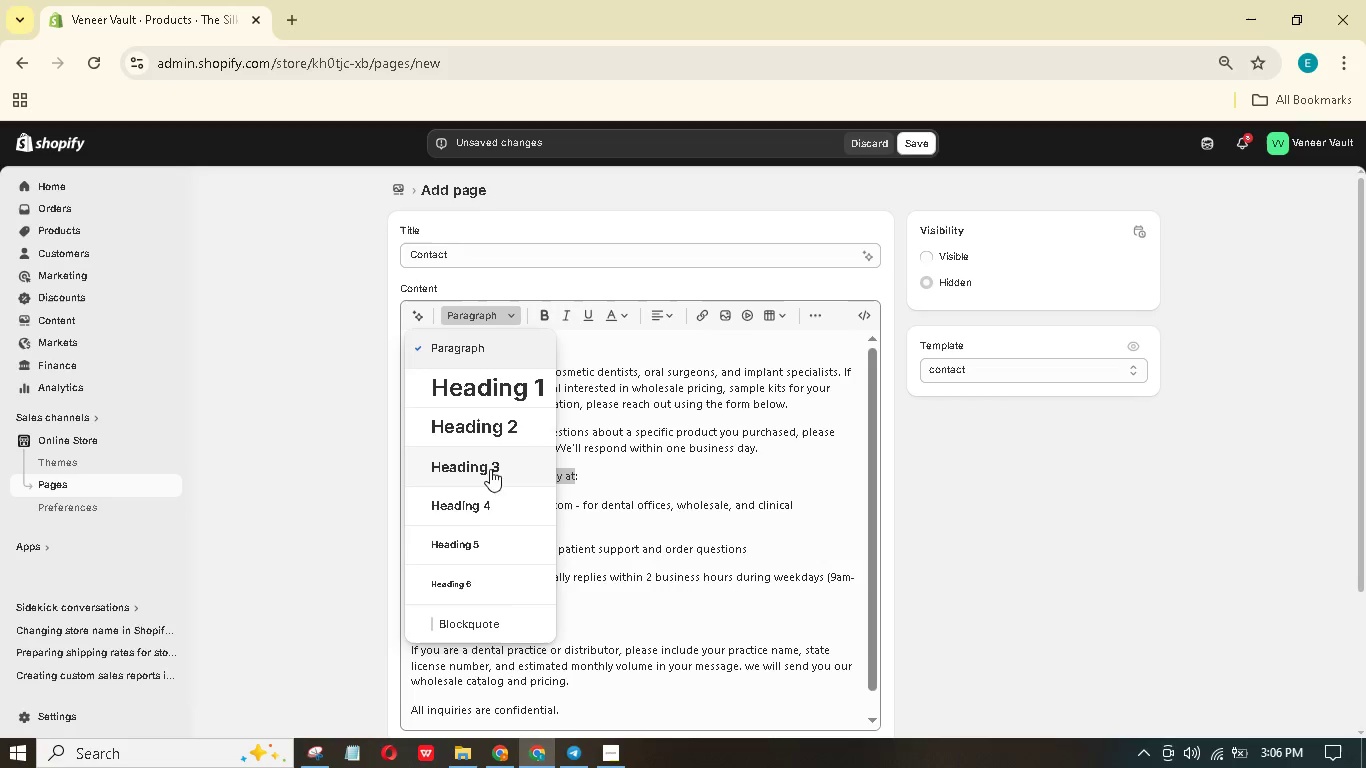 
left_click([489, 459])
 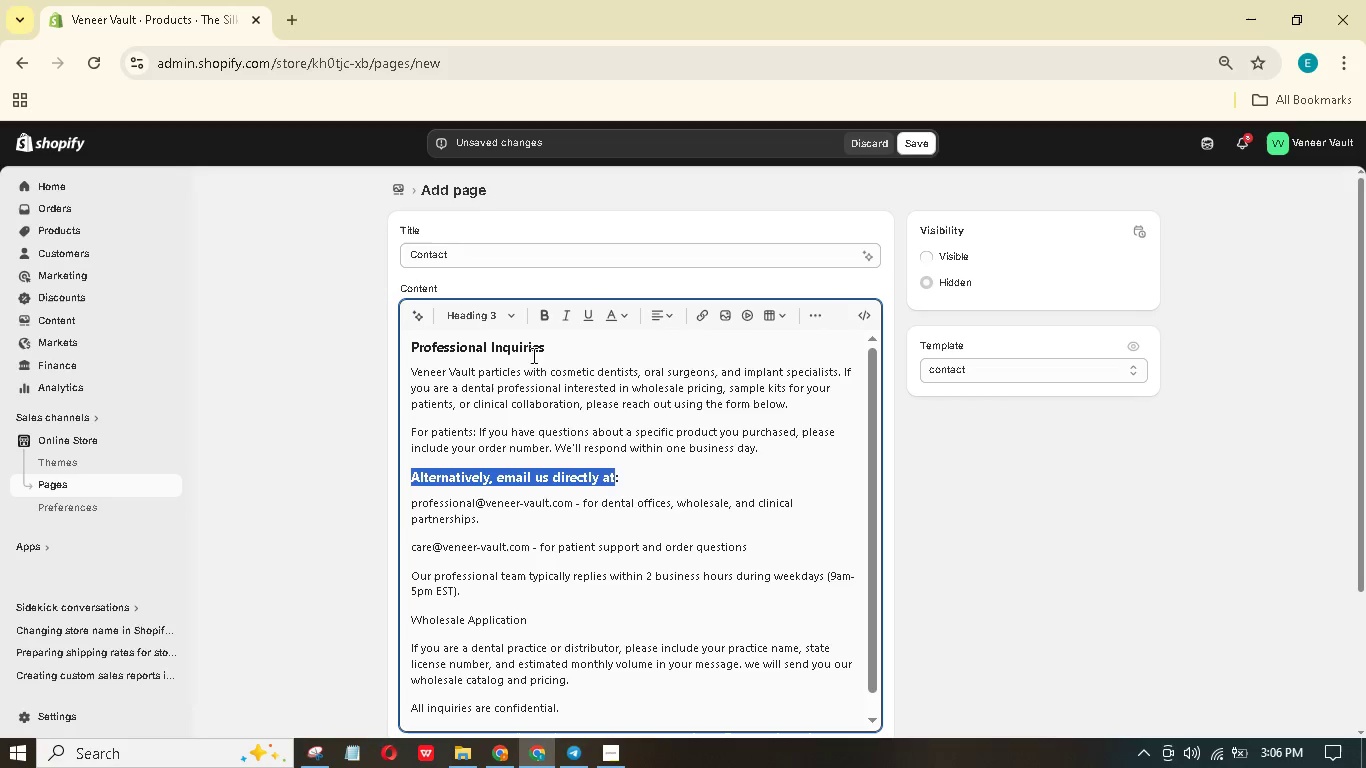 
left_click_drag(start_coordinate=[570, 345], to_coordinate=[372, 324])
 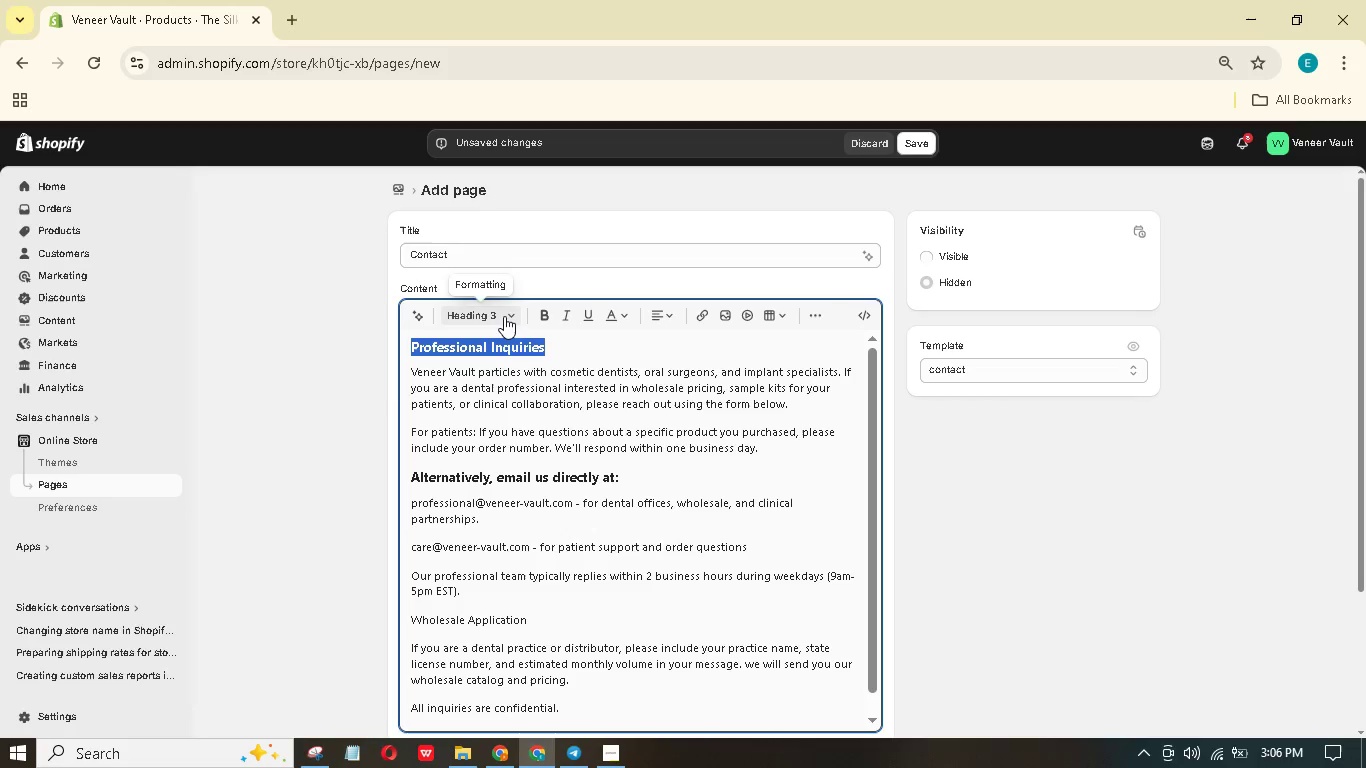 
left_click([507, 315])
 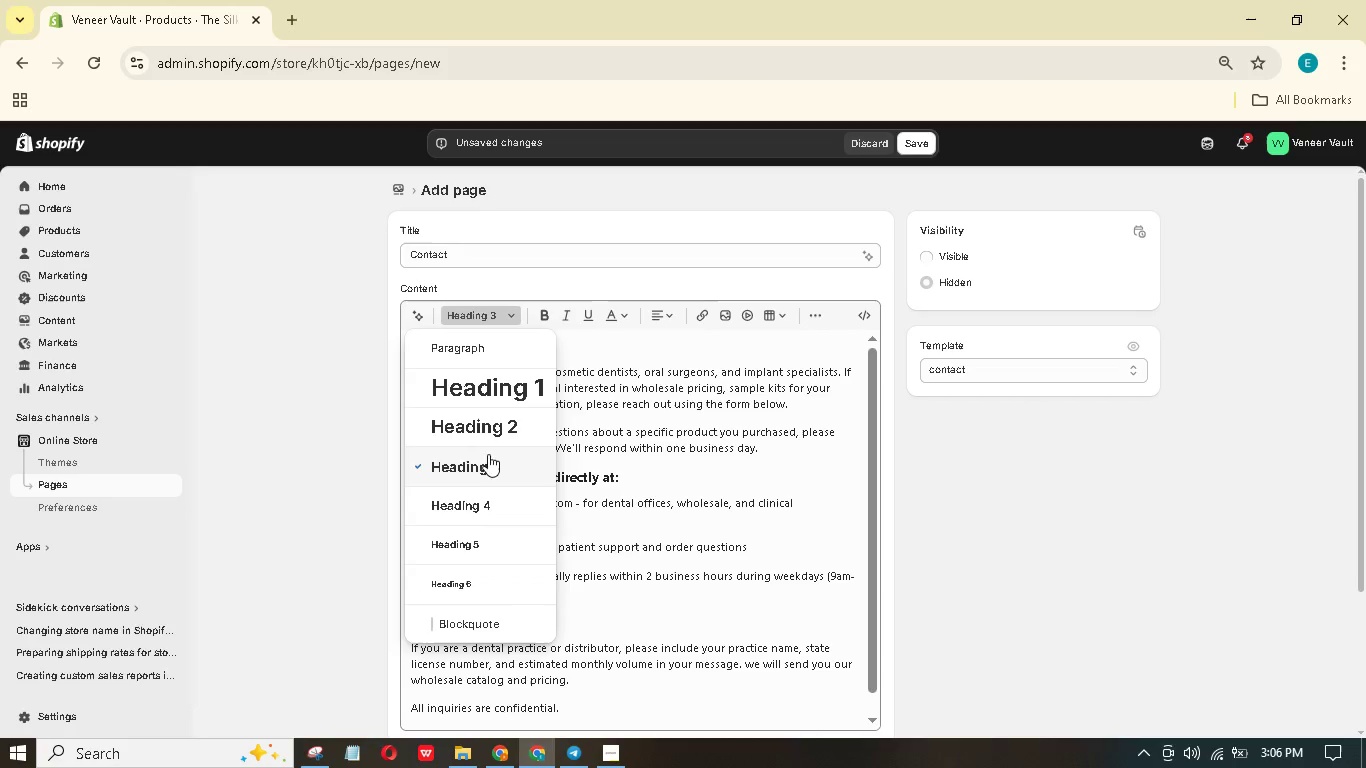 
left_click([483, 441])